 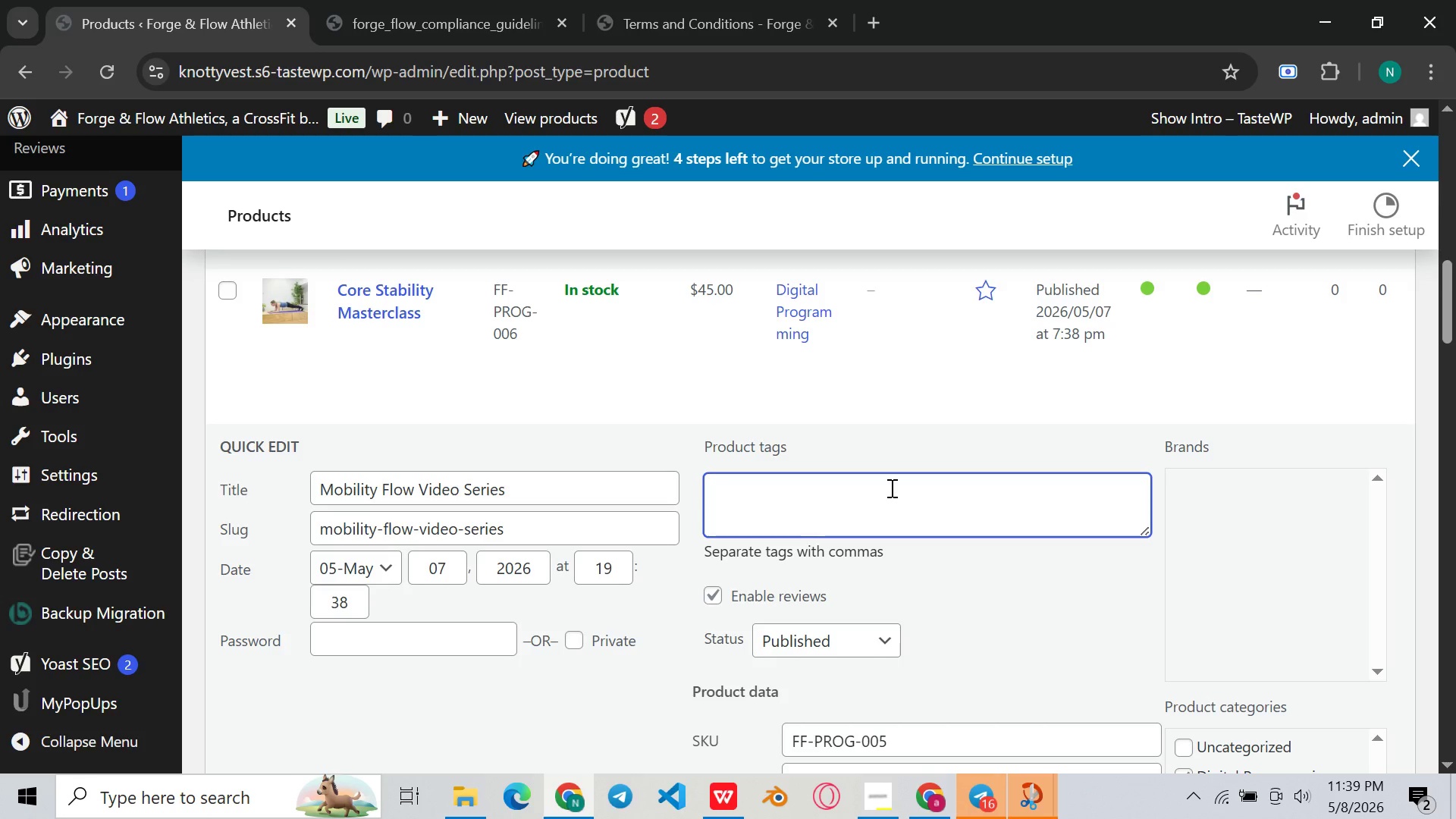 
type(mobil)
 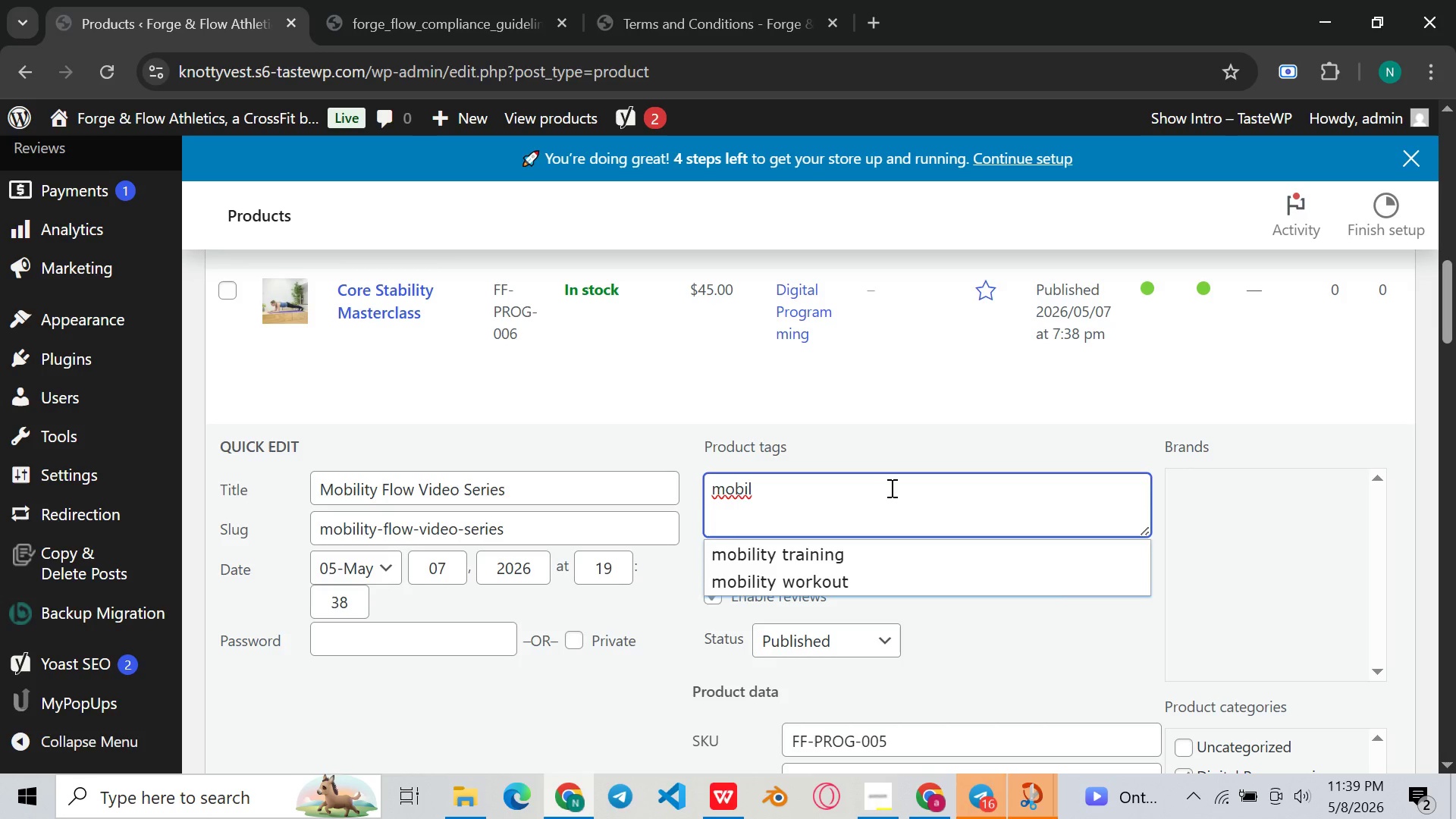 
type(ity training )
key(Backspace)
type(, flexibilty)
key(Backspace)
key(Backspace)
type(ity workouts, posture exercises, movemn)
key(Backspace)
type(ent training)
 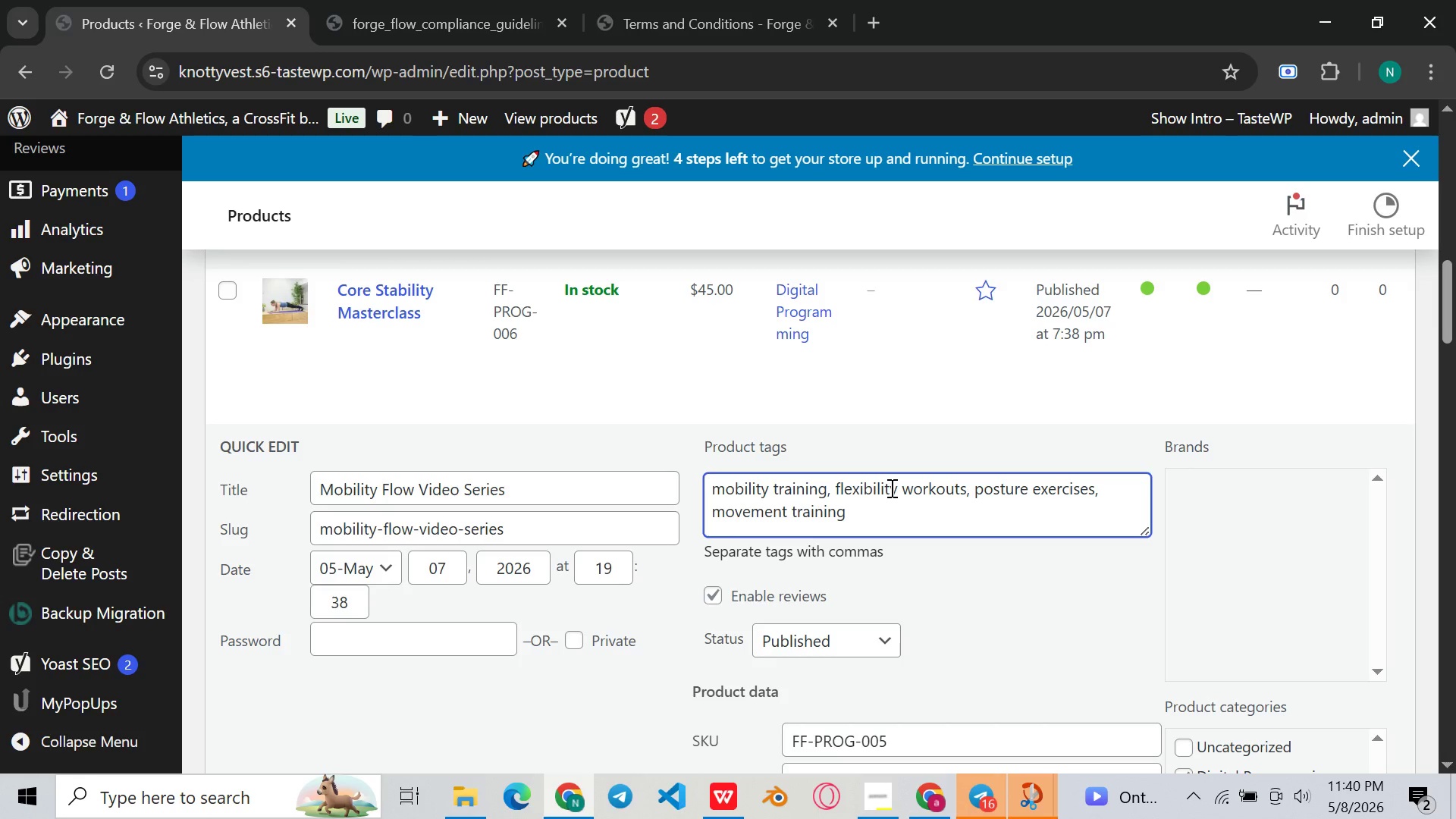 
scroll: coordinate [892, 499], scroll_direction: down, amount: 4.0
 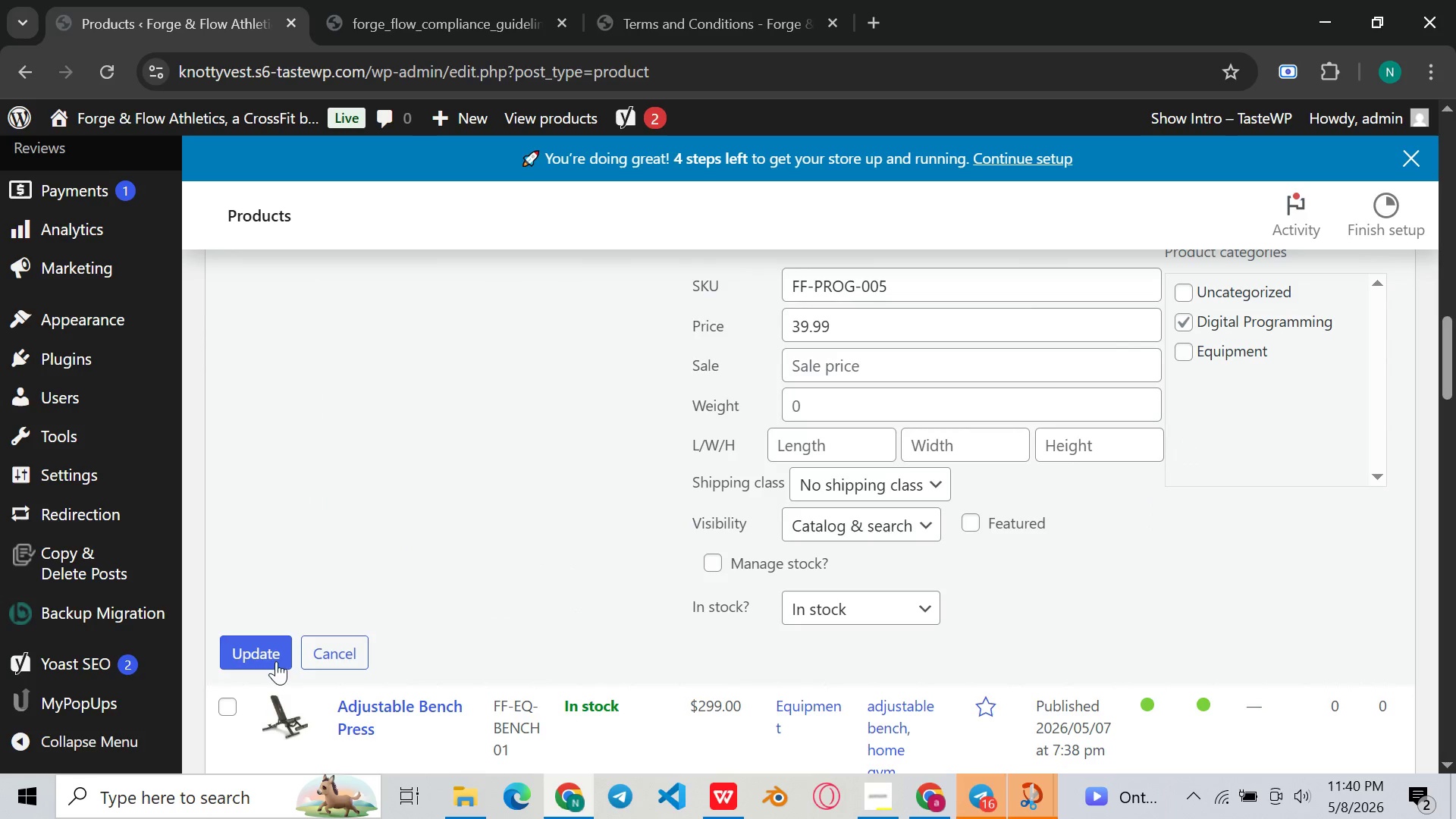 
left_click([274, 650])
 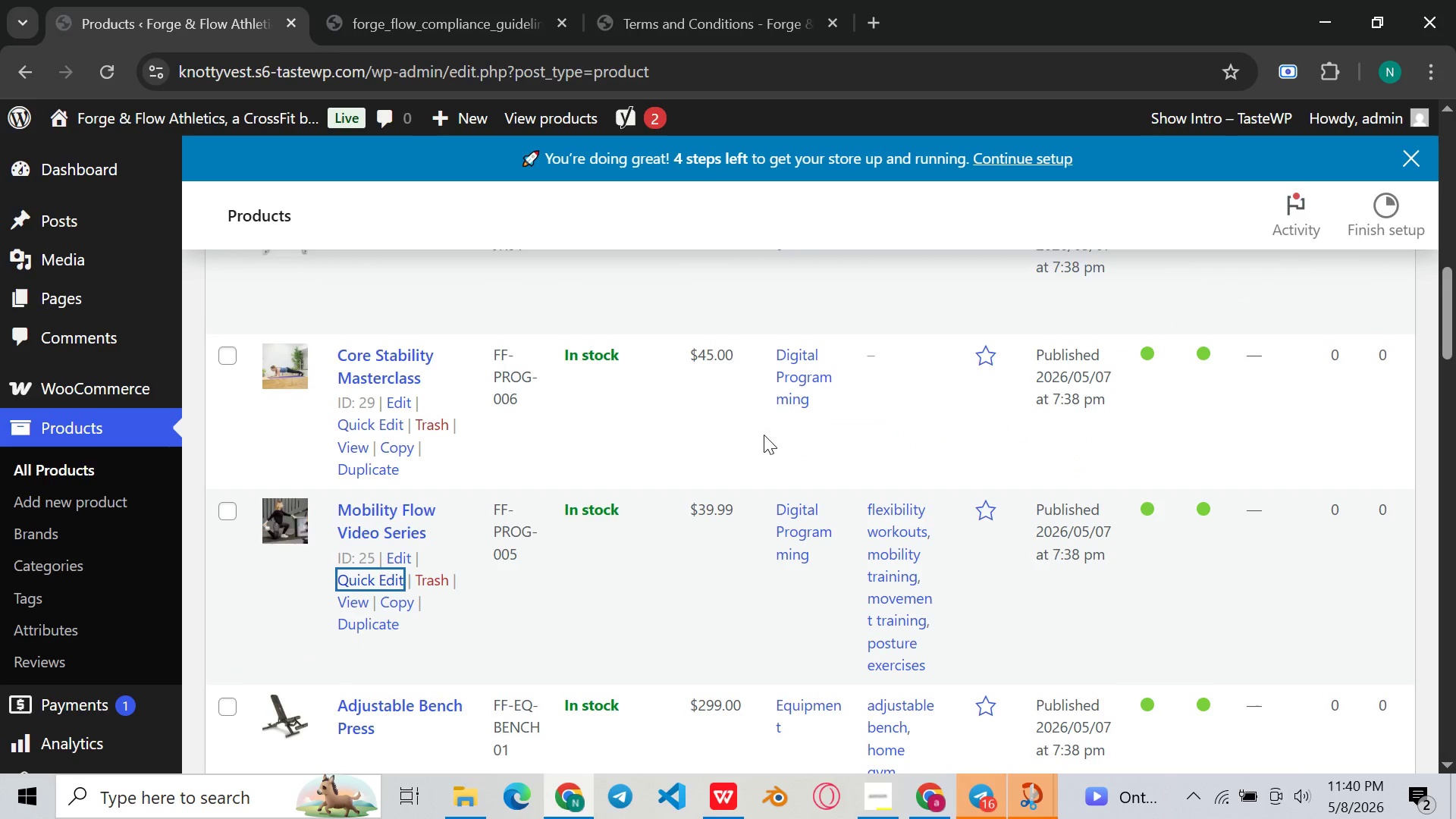 
scroll: coordinate [764, 438], scroll_direction: up, amount: 1.0
 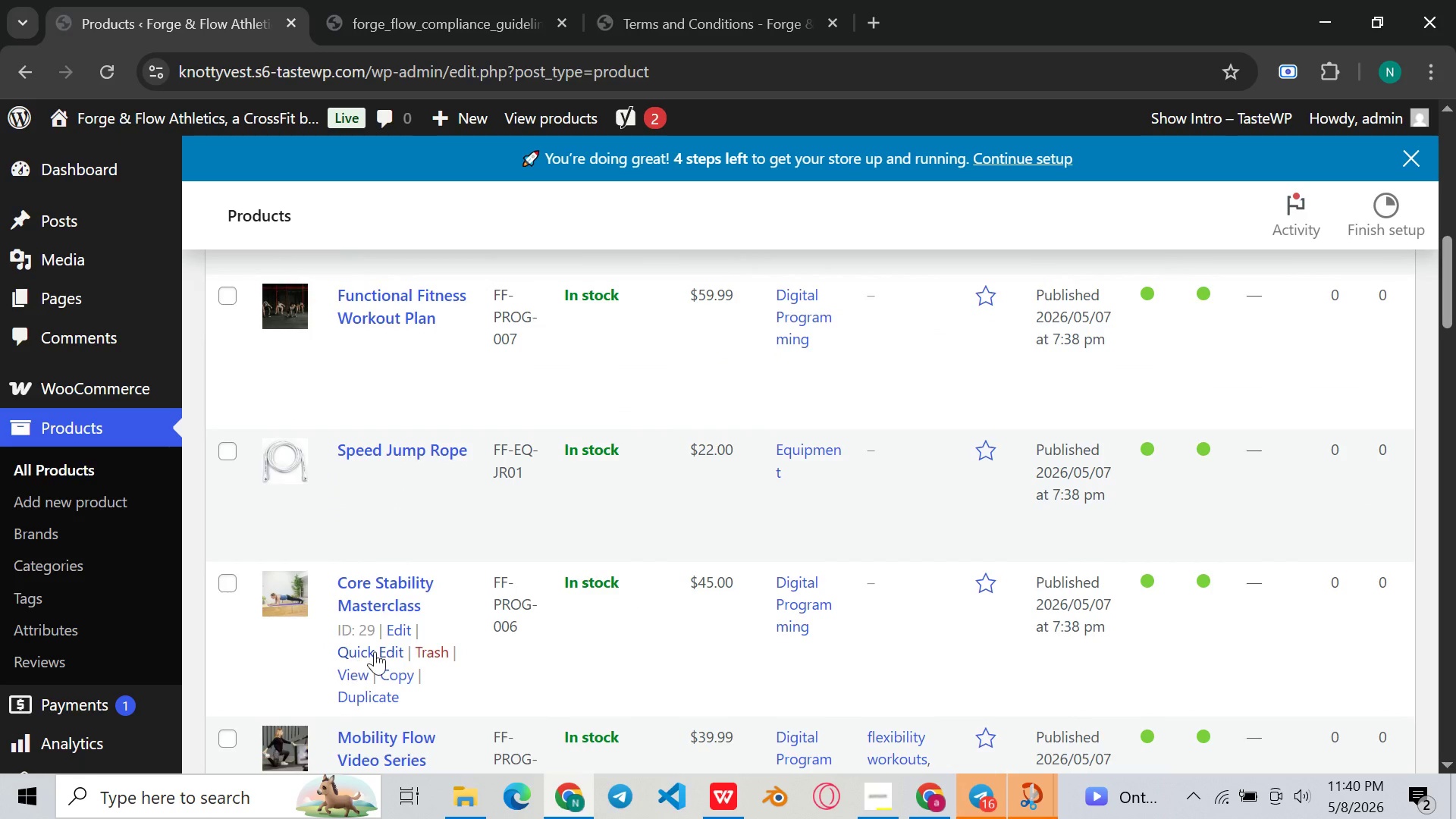 
left_click([375, 651])
 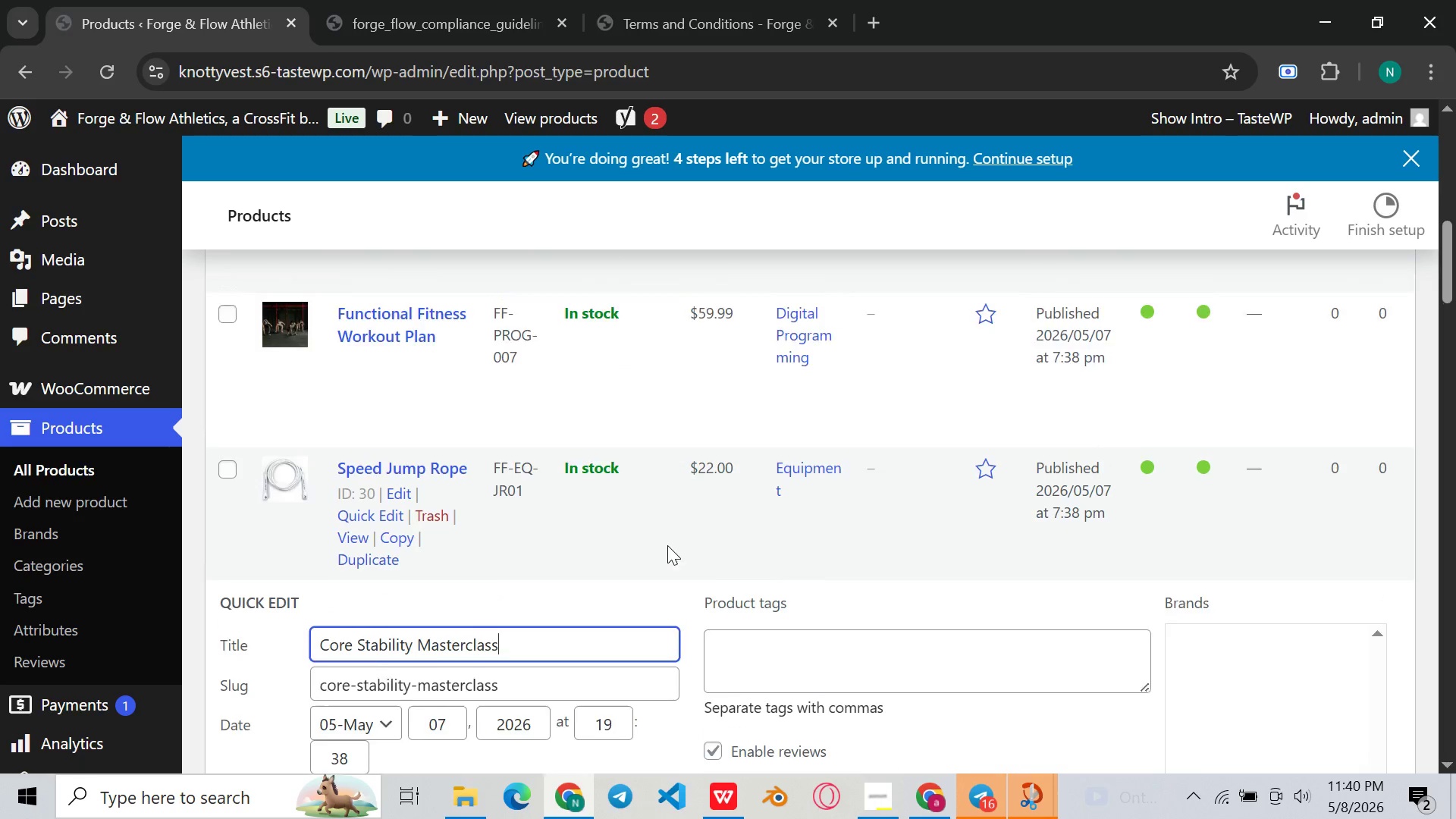 
scroll: coordinate [669, 545], scroll_direction: up, amount: 4.0
 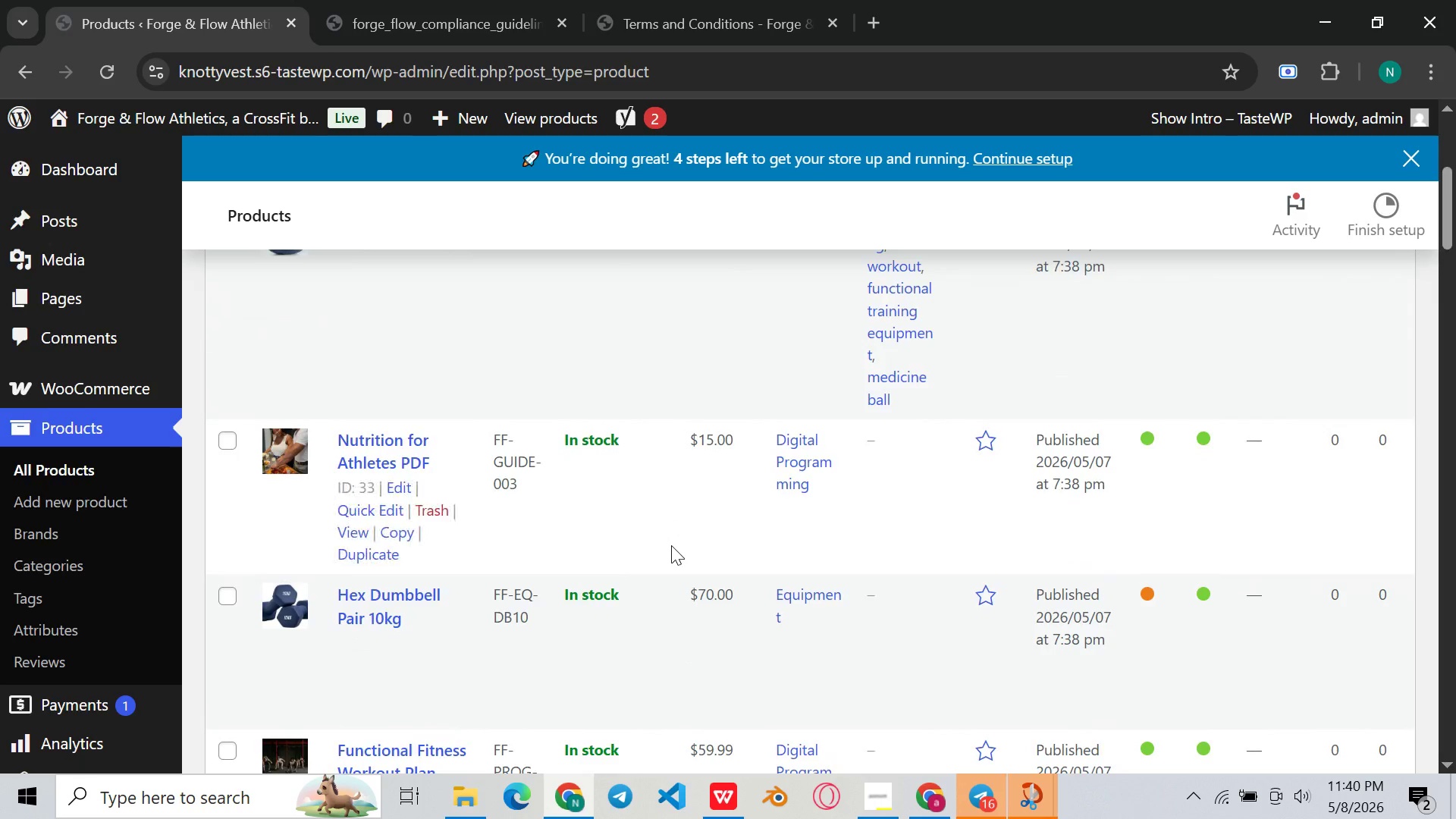 
scroll: coordinate [671, 545], scroll_direction: down, amount: 4.0
 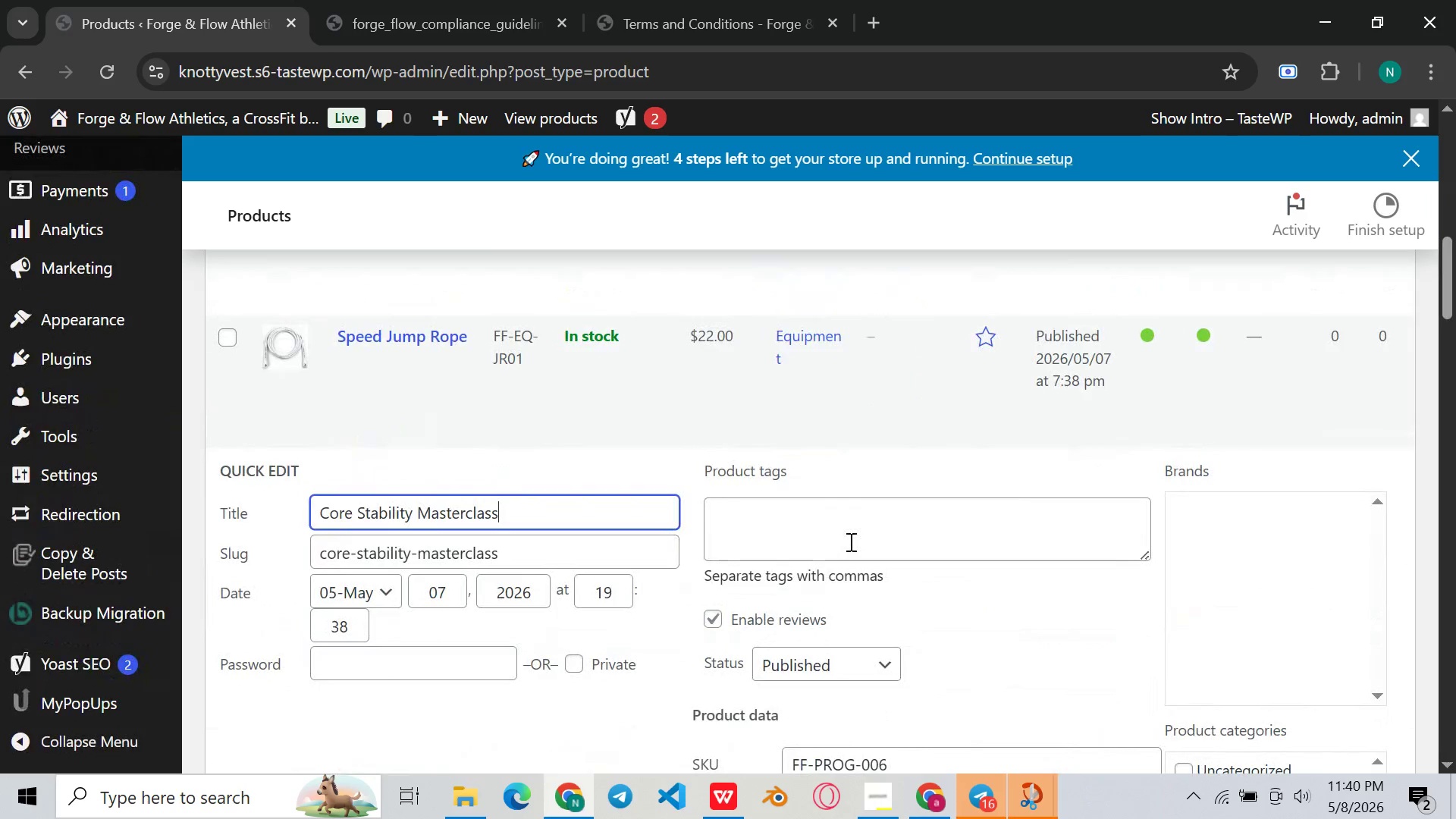 
left_click([849, 541])
 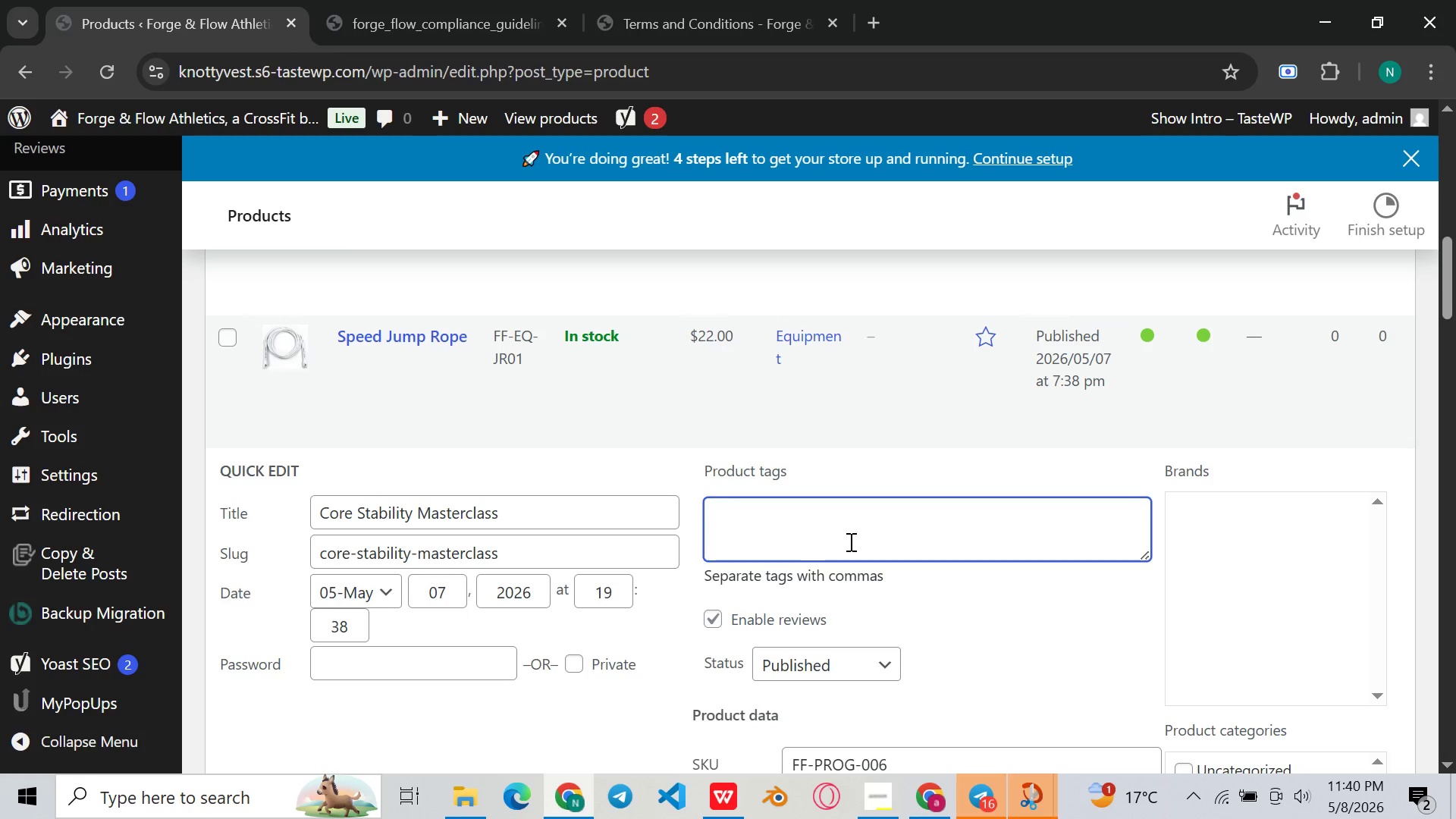 
wait(8.73)
 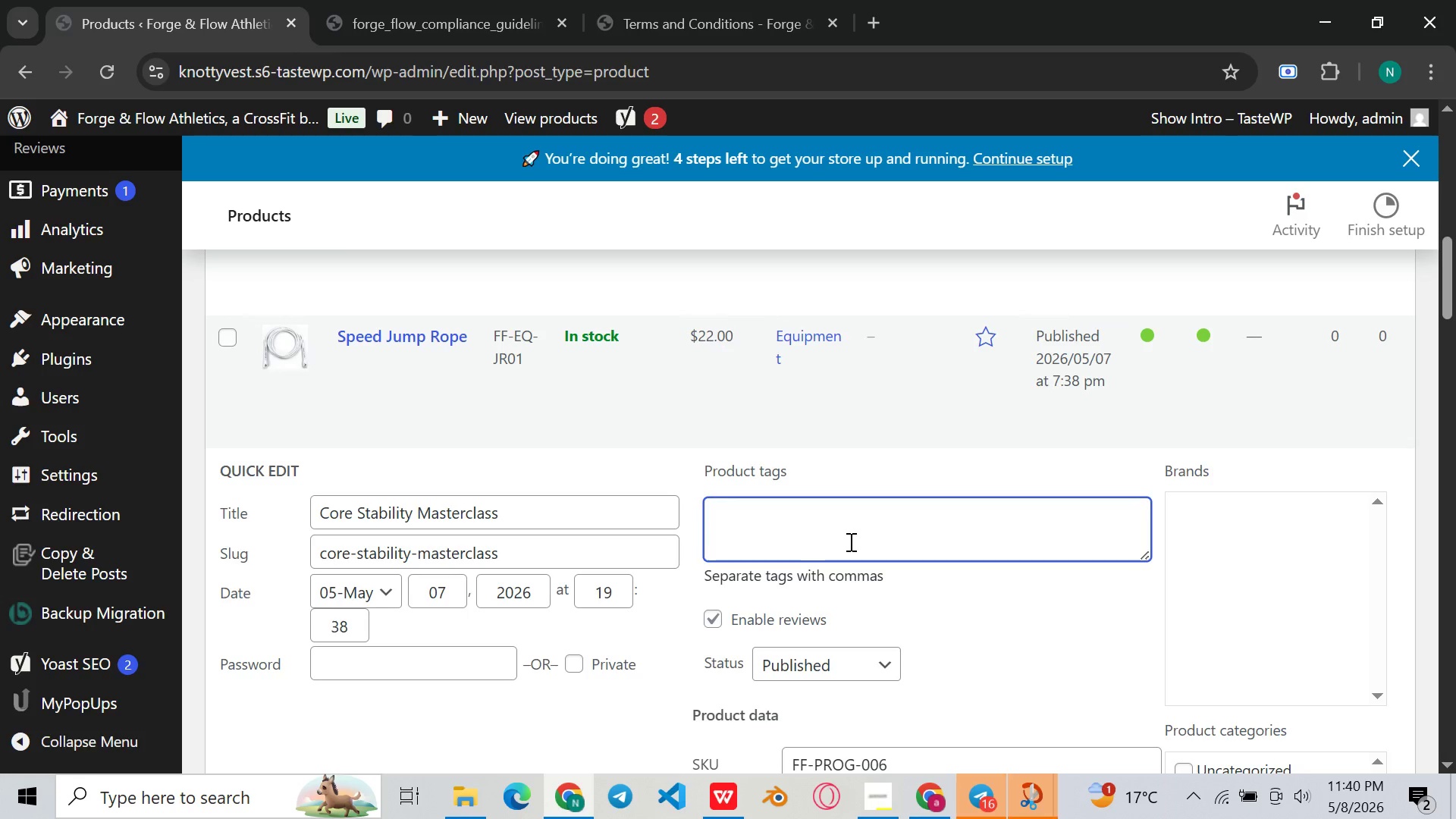 
type(core training )
key(Backspace)
type(, stabity )
key(Backspace)
key(Backspace)
key(Backspace)
type(lity )
key(Backspace)
type( exercise)
 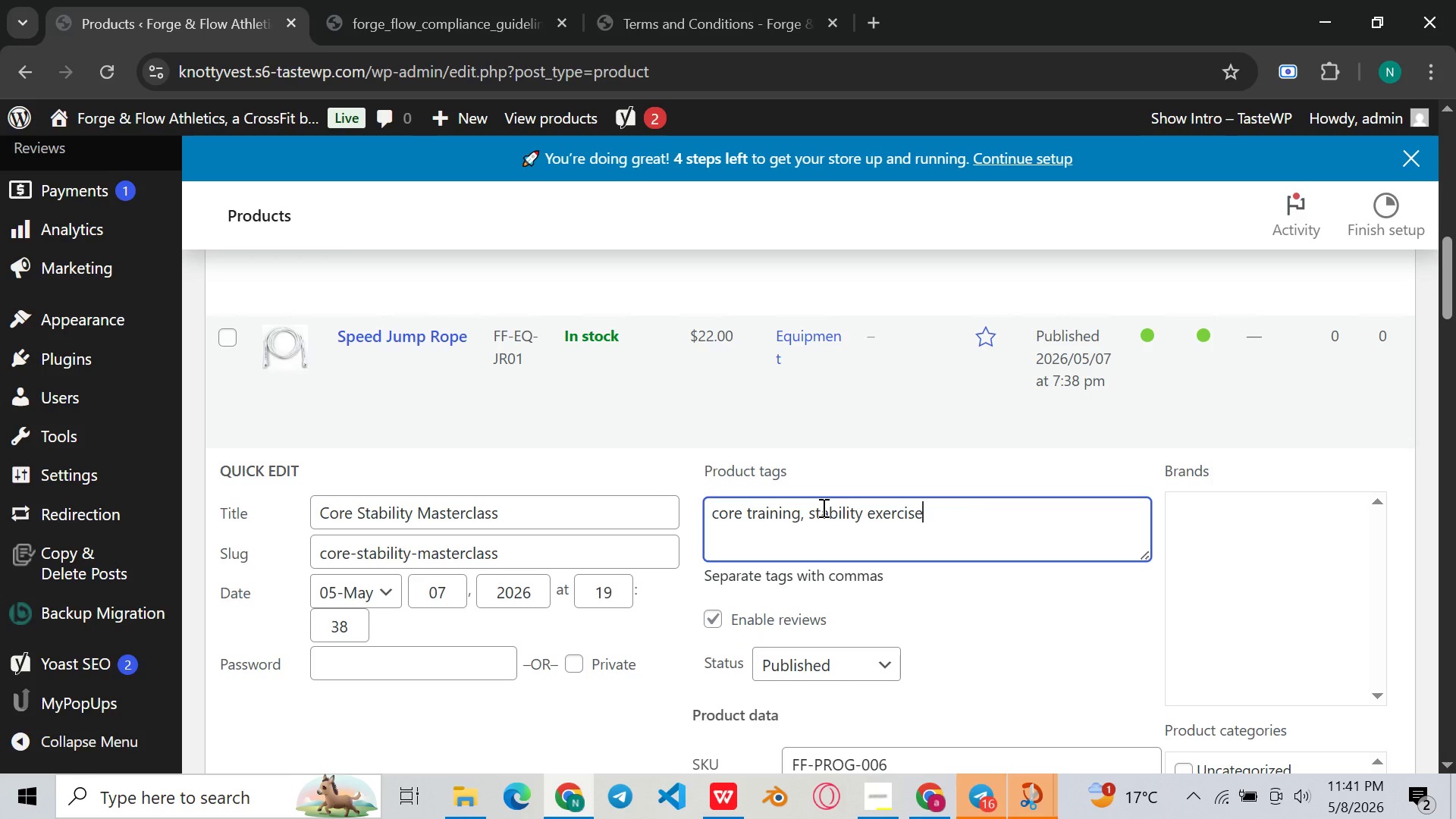 
key(S)
 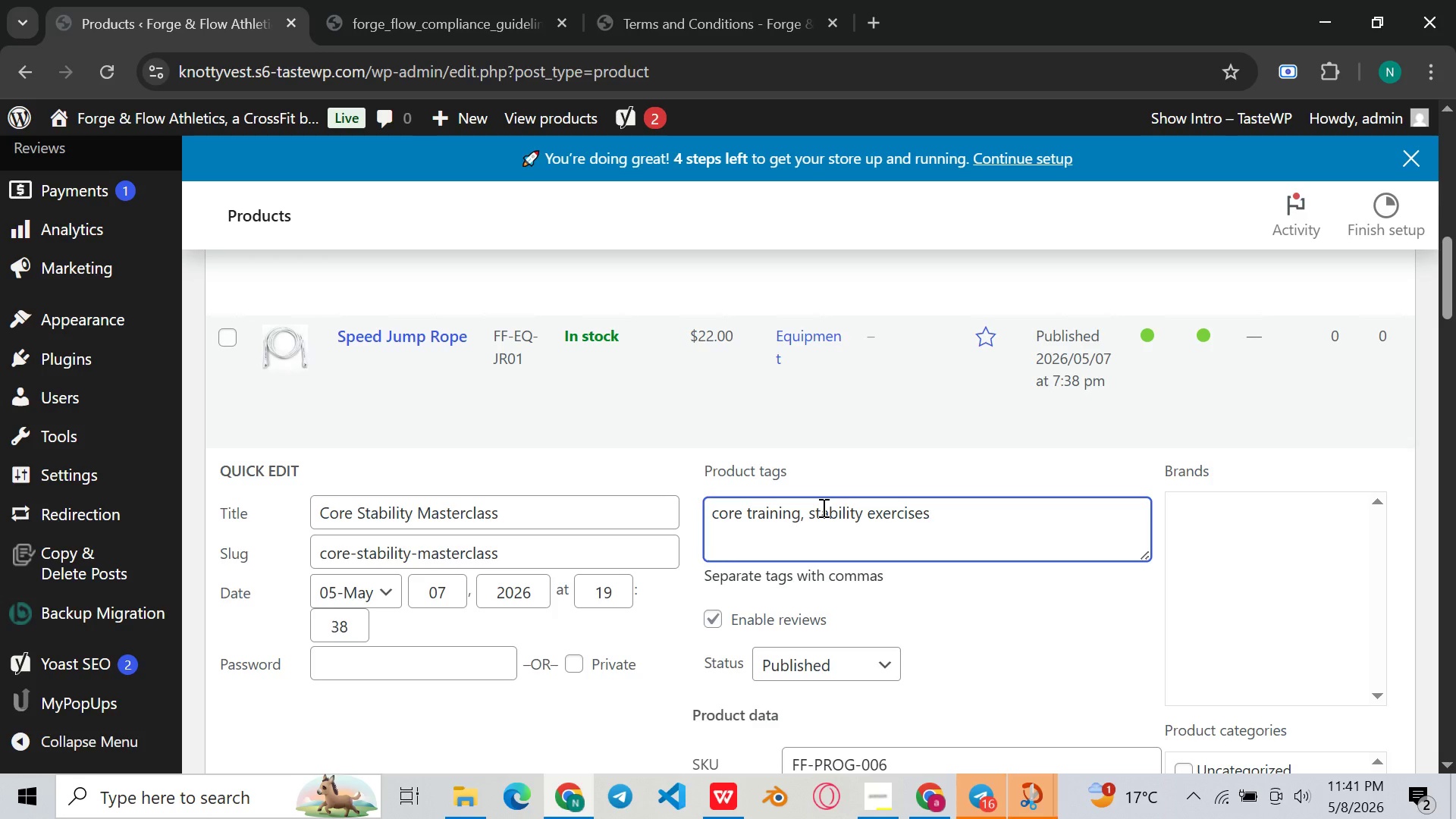 
wait(14.3)
 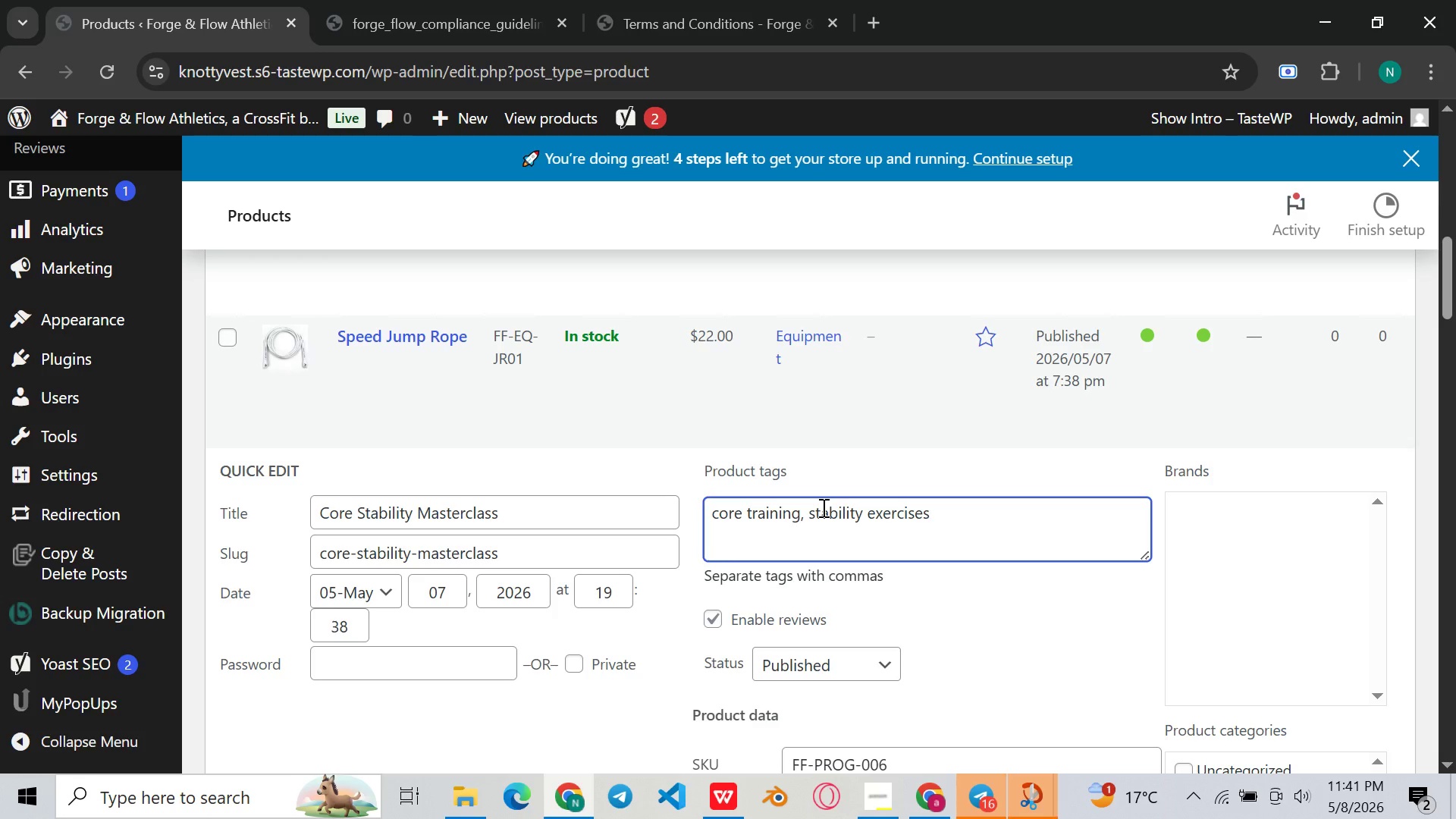 
type(, abdmonial )
key(Backspace)
key(Backspace)
key(Backspace)
key(Backspace)
key(Backspace)
key(Backspace)
type(i)
key(Backspace)
key(Backspace)
type(ominal workout)
 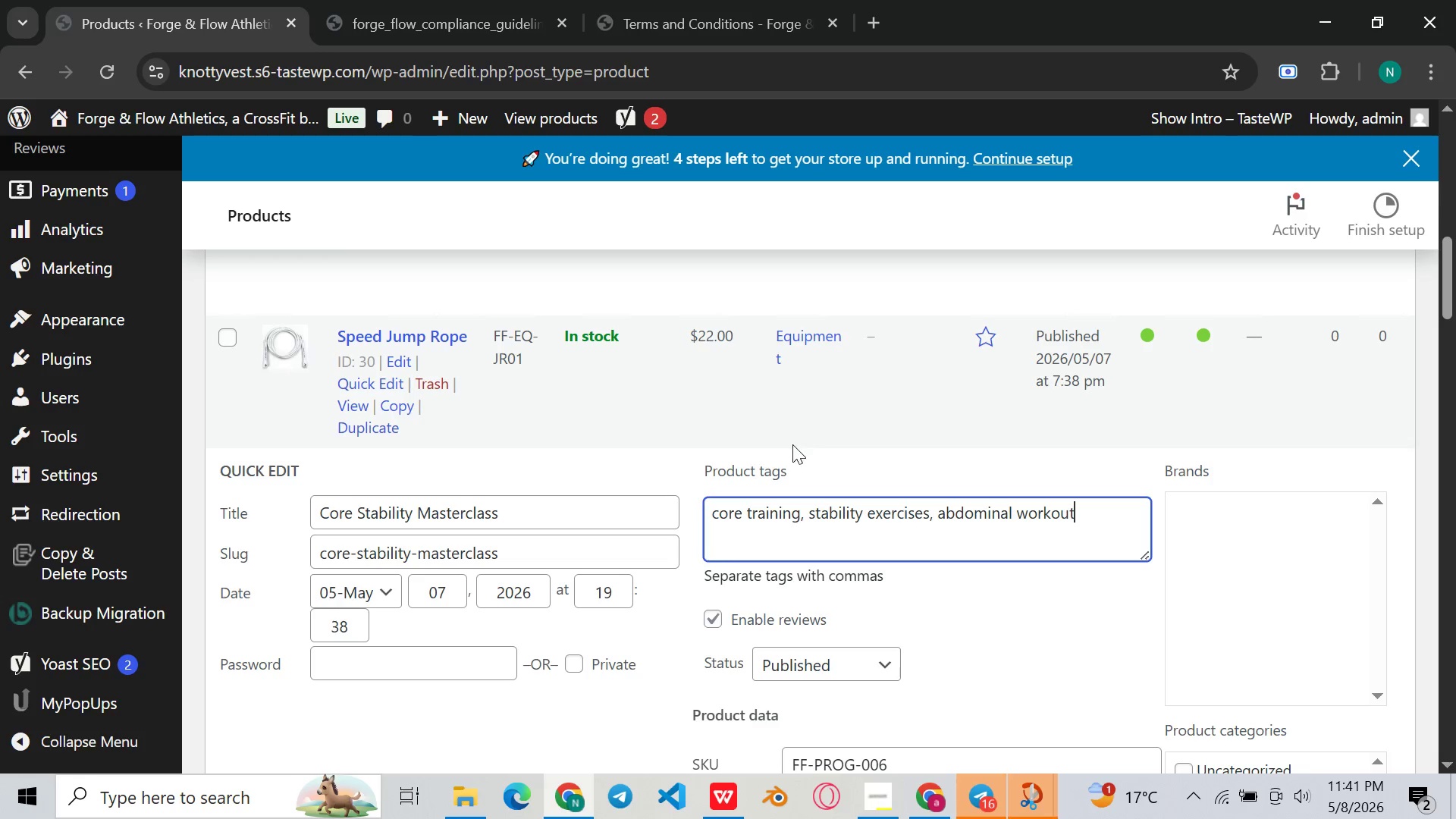 
scroll: coordinate [290, 573], scroll_direction: down, amount: 5.0
 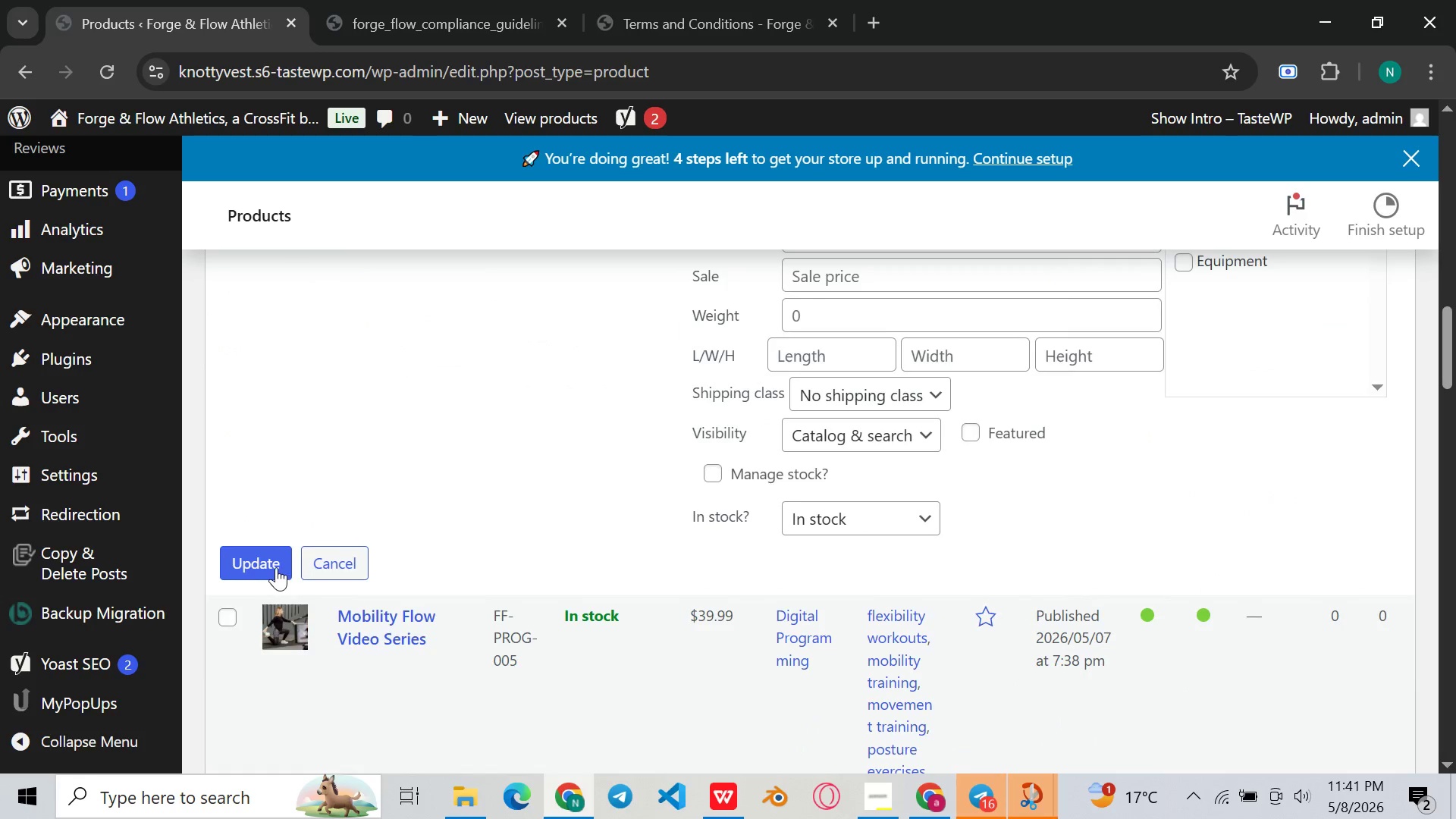 
left_click([276, 567])
 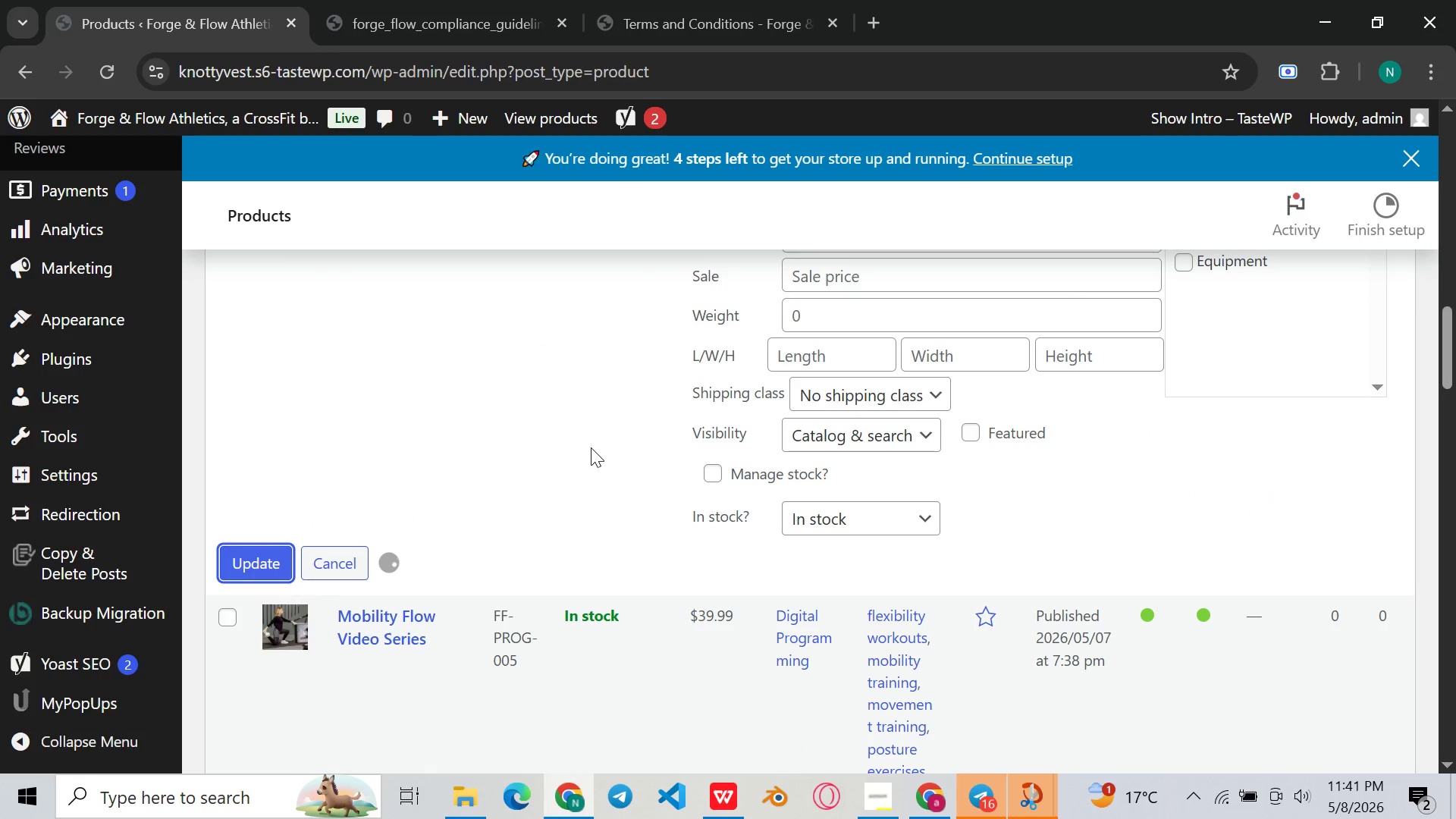 
scroll: coordinate [591, 447], scroll_direction: none, amount: 0.0
 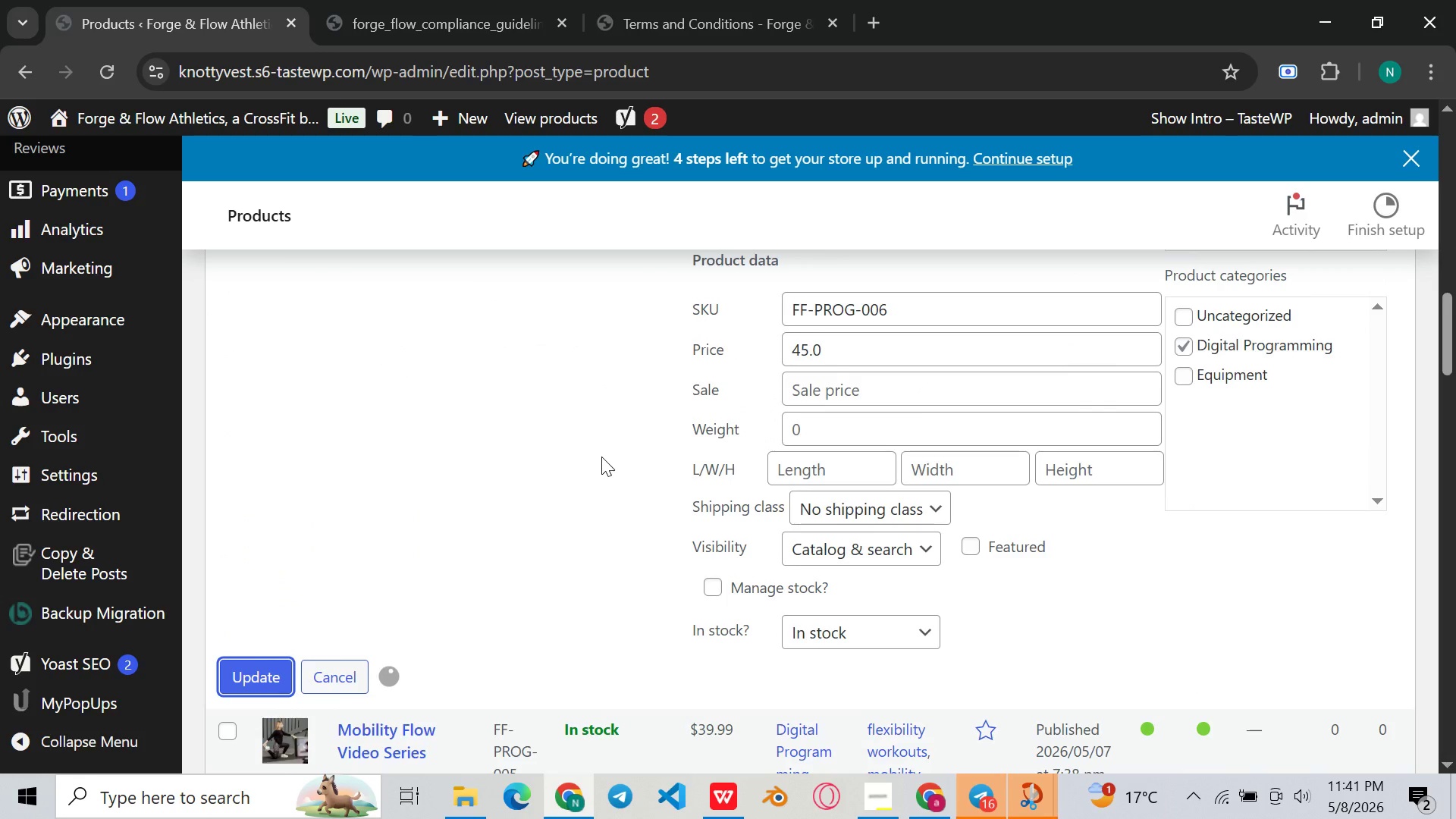 
scroll: coordinate [601, 457], scroll_direction: up, amount: 2.0
 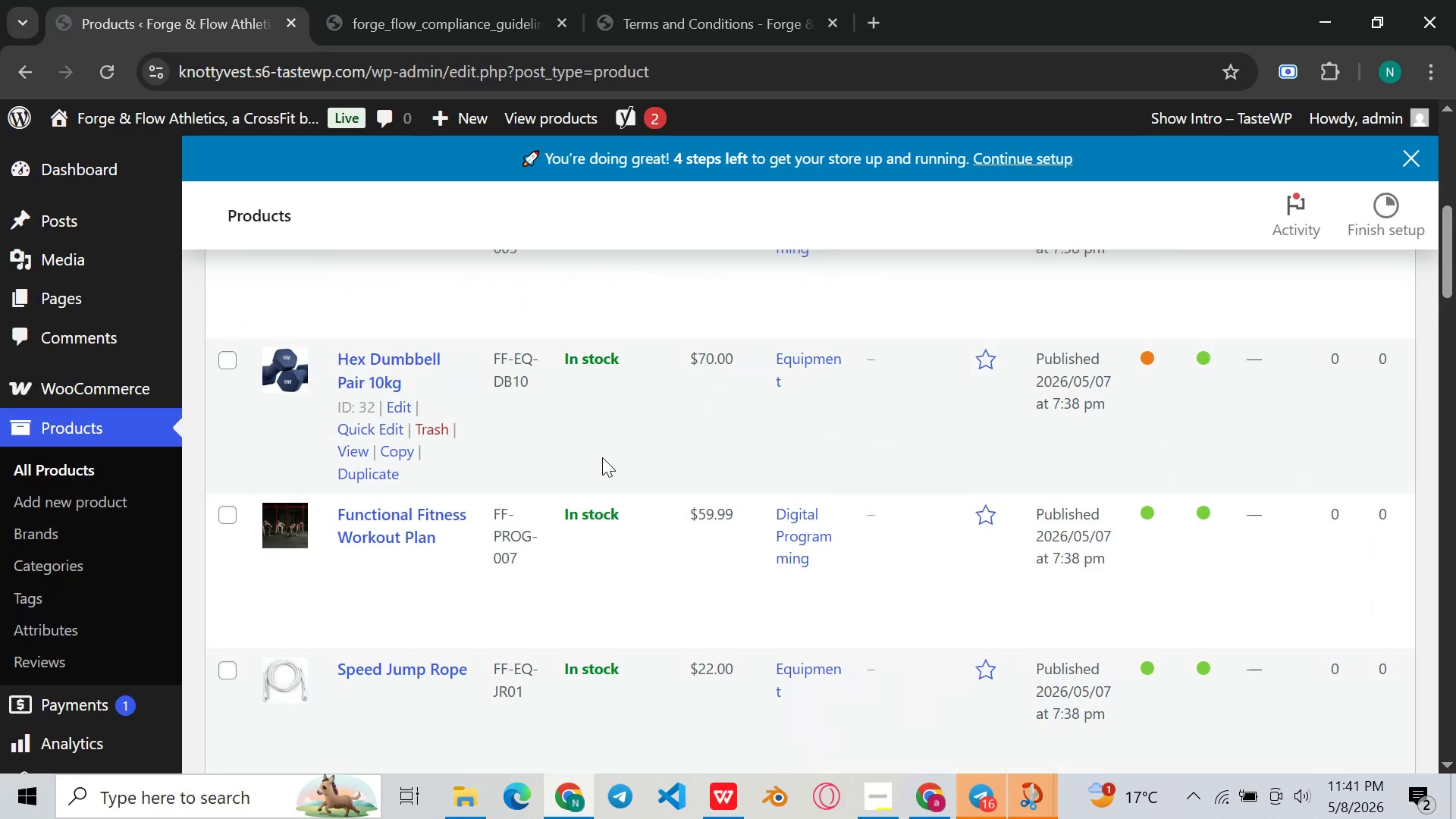 
scroll: coordinate [602, 457], scroll_direction: down, amount: 1.0
 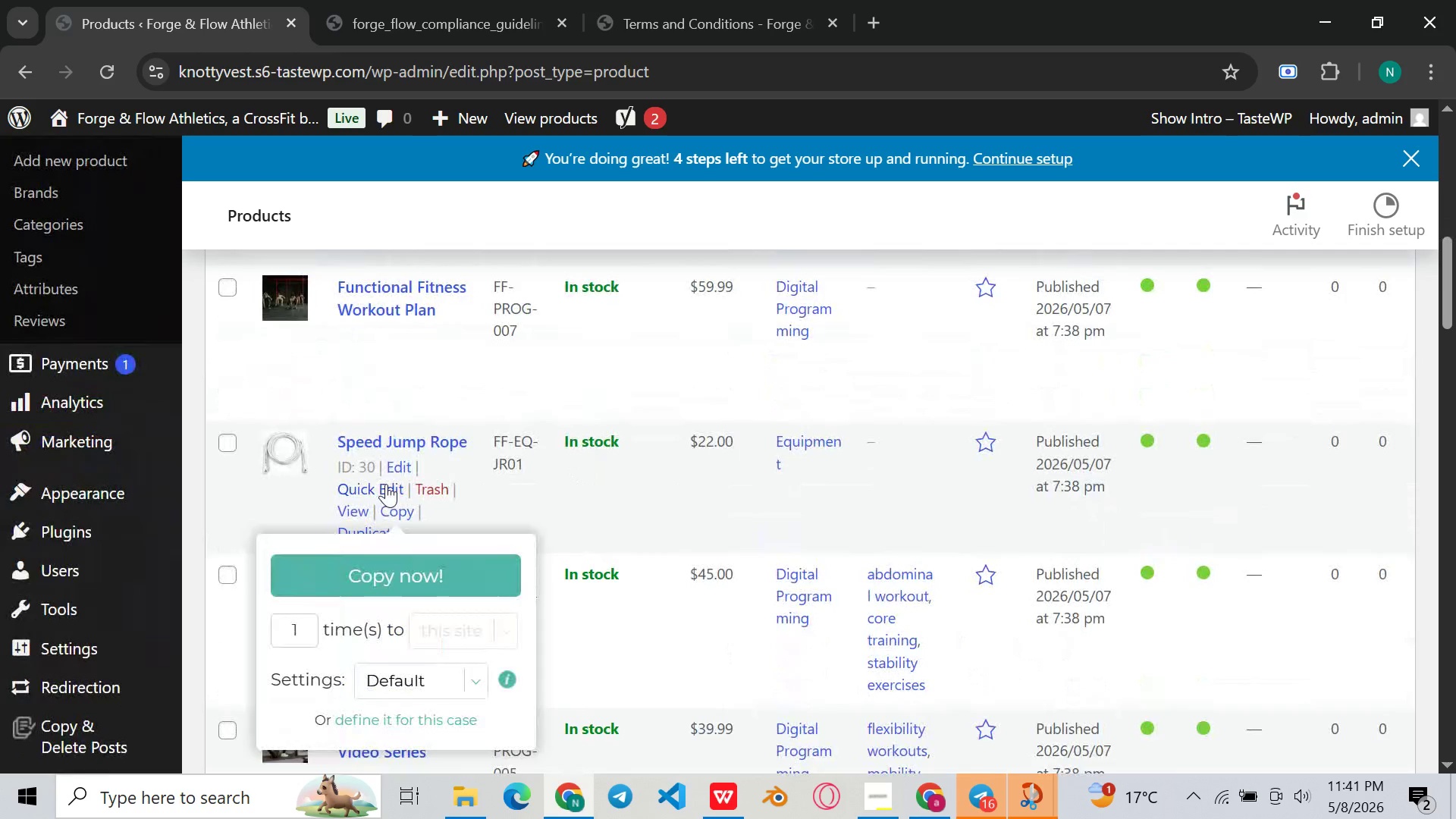 
left_click([387, 487])
 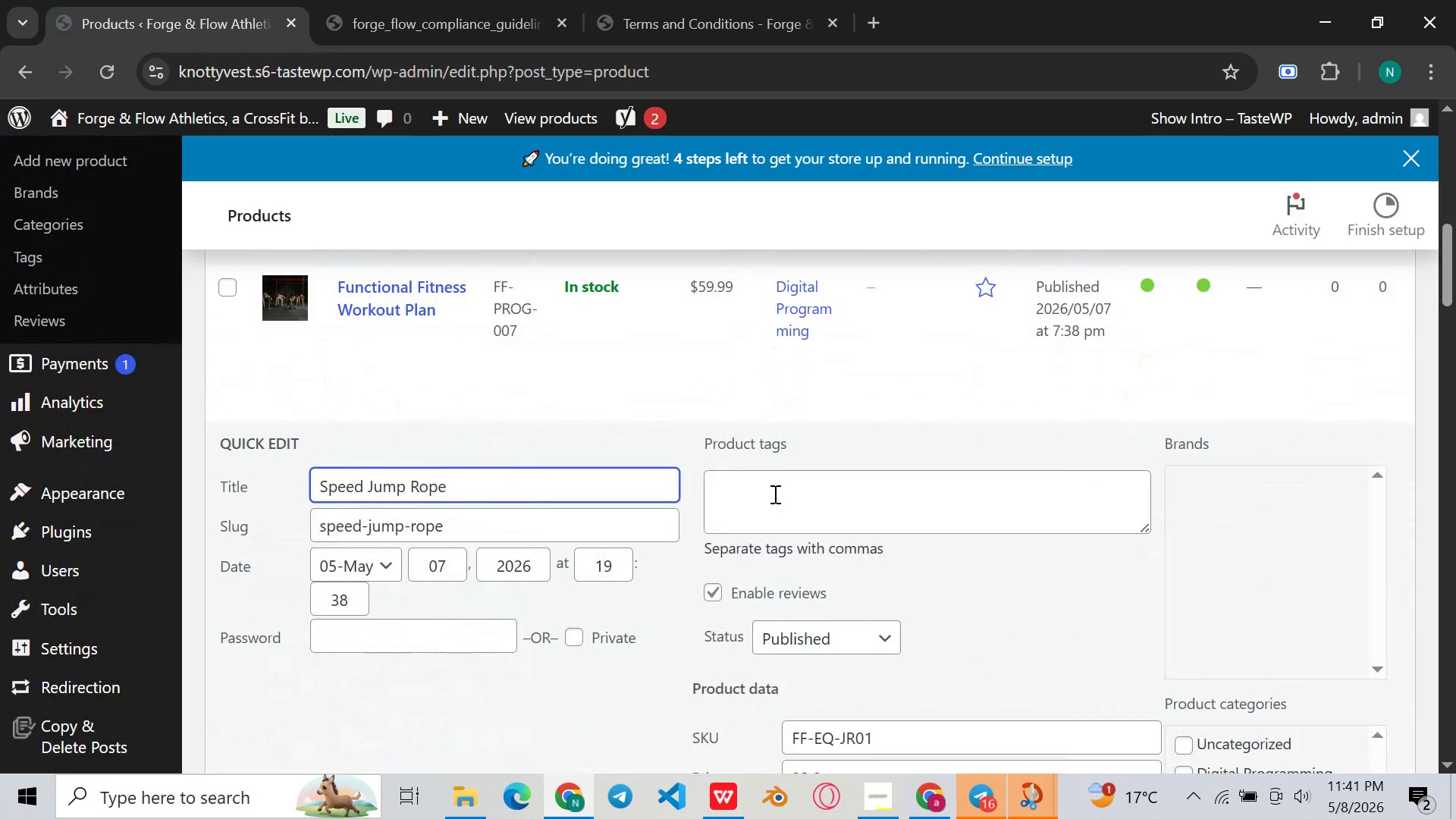 
left_click([774, 494])
 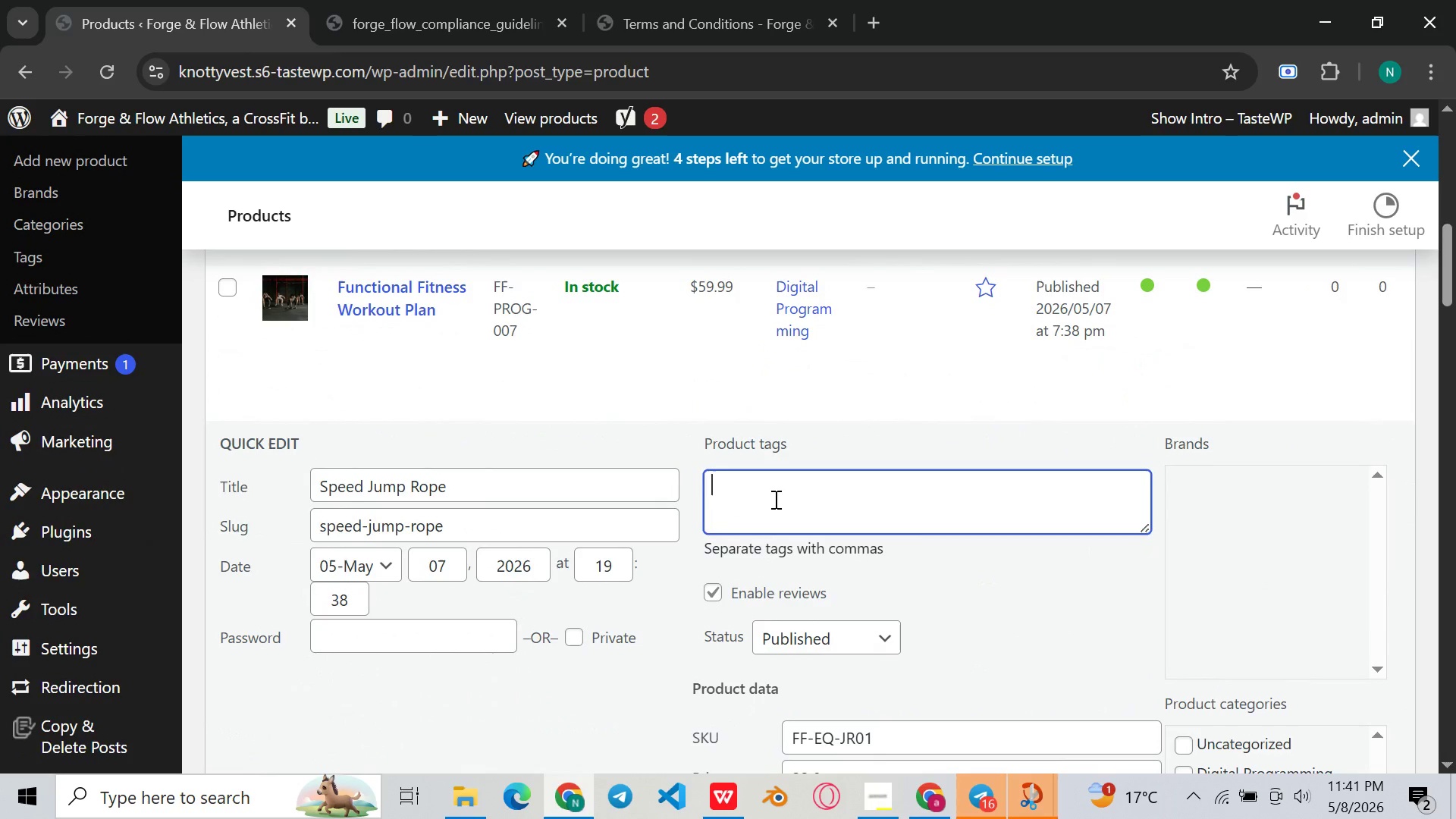 
wait(6.0)
 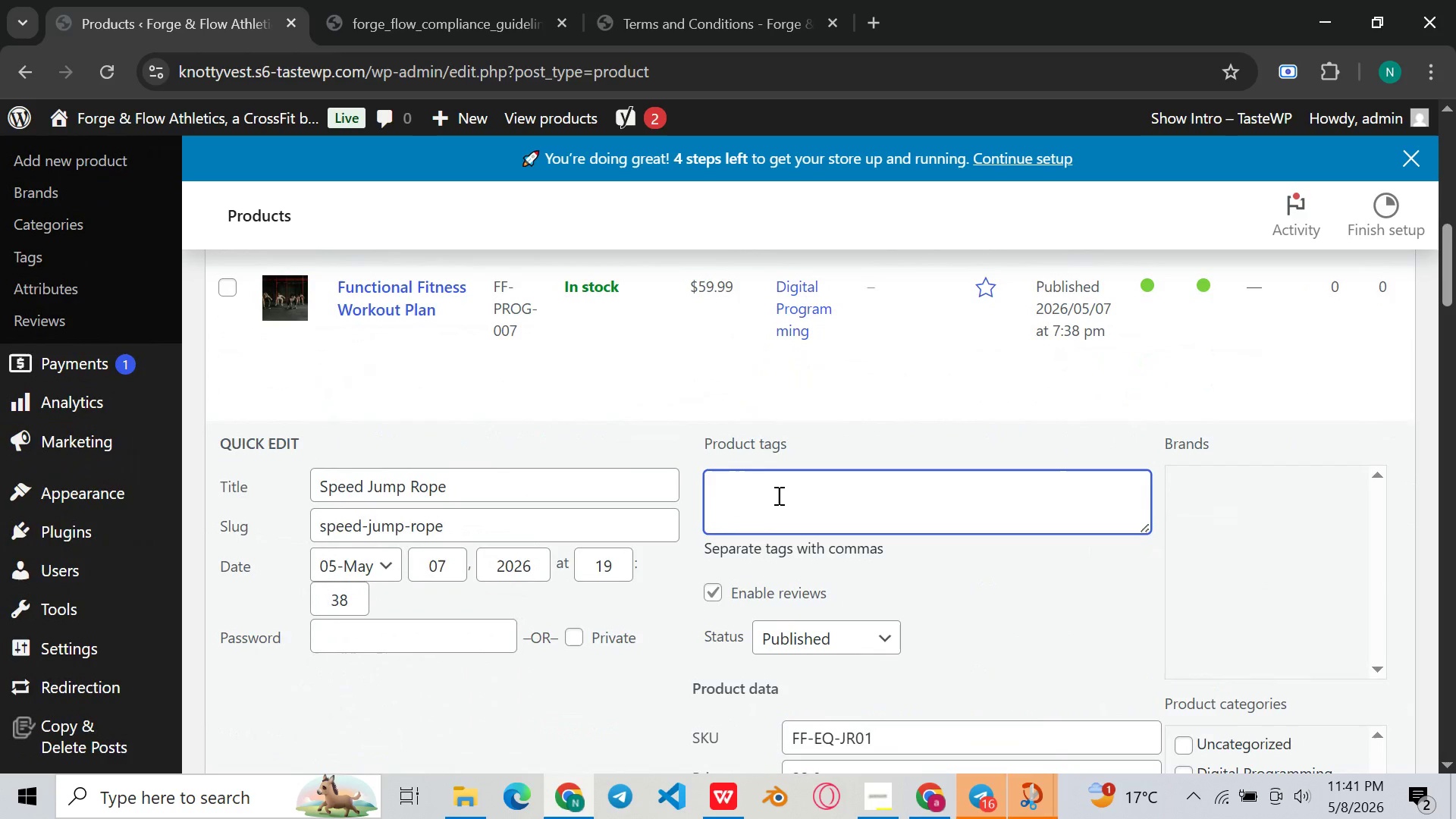 
type(jump rope, cardio workout, agility, training )
key(Backspace)
type(, conditioning equipment)
 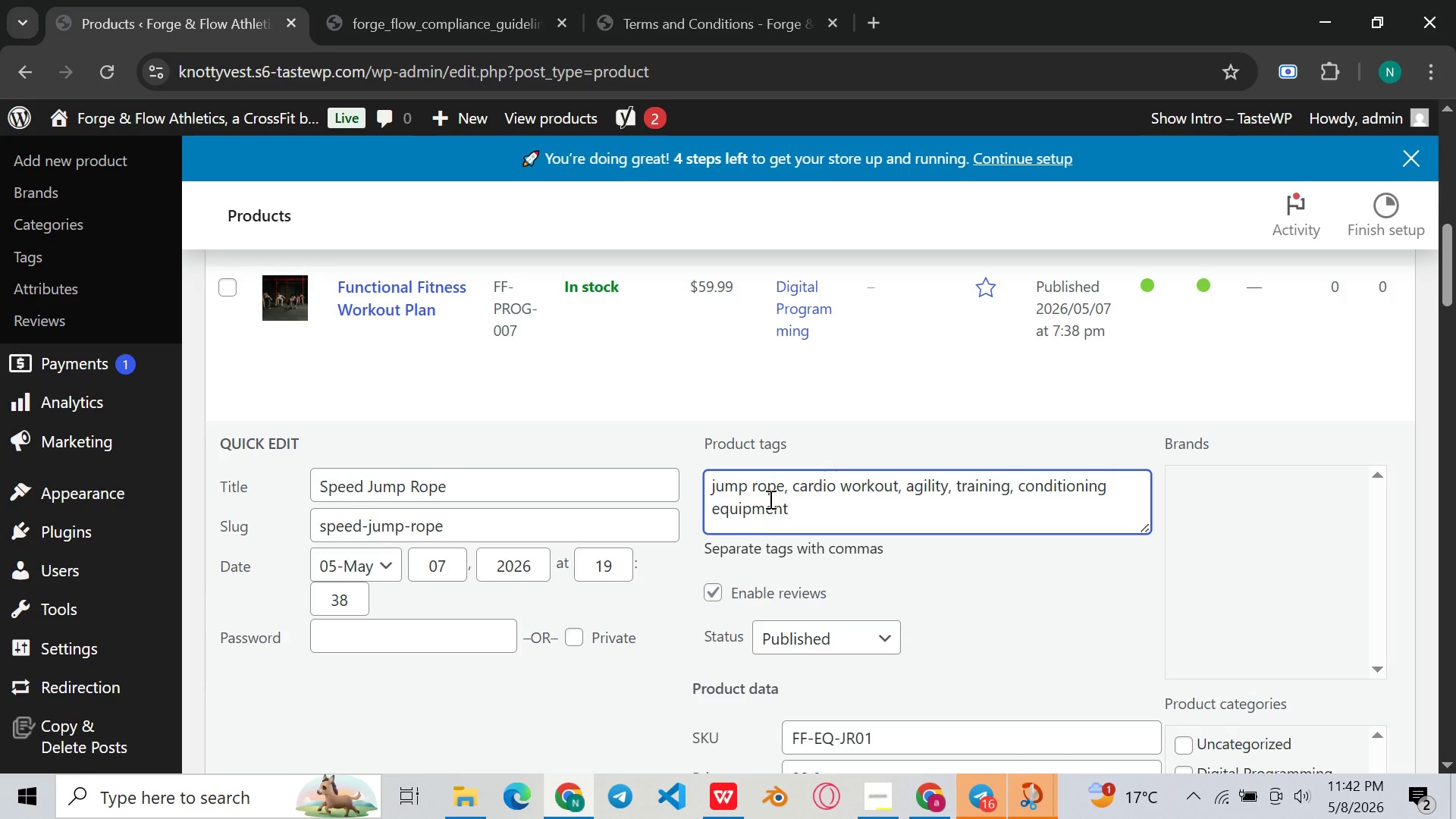 
scroll: coordinate [786, 583], scroll_direction: down, amount: 4.0
 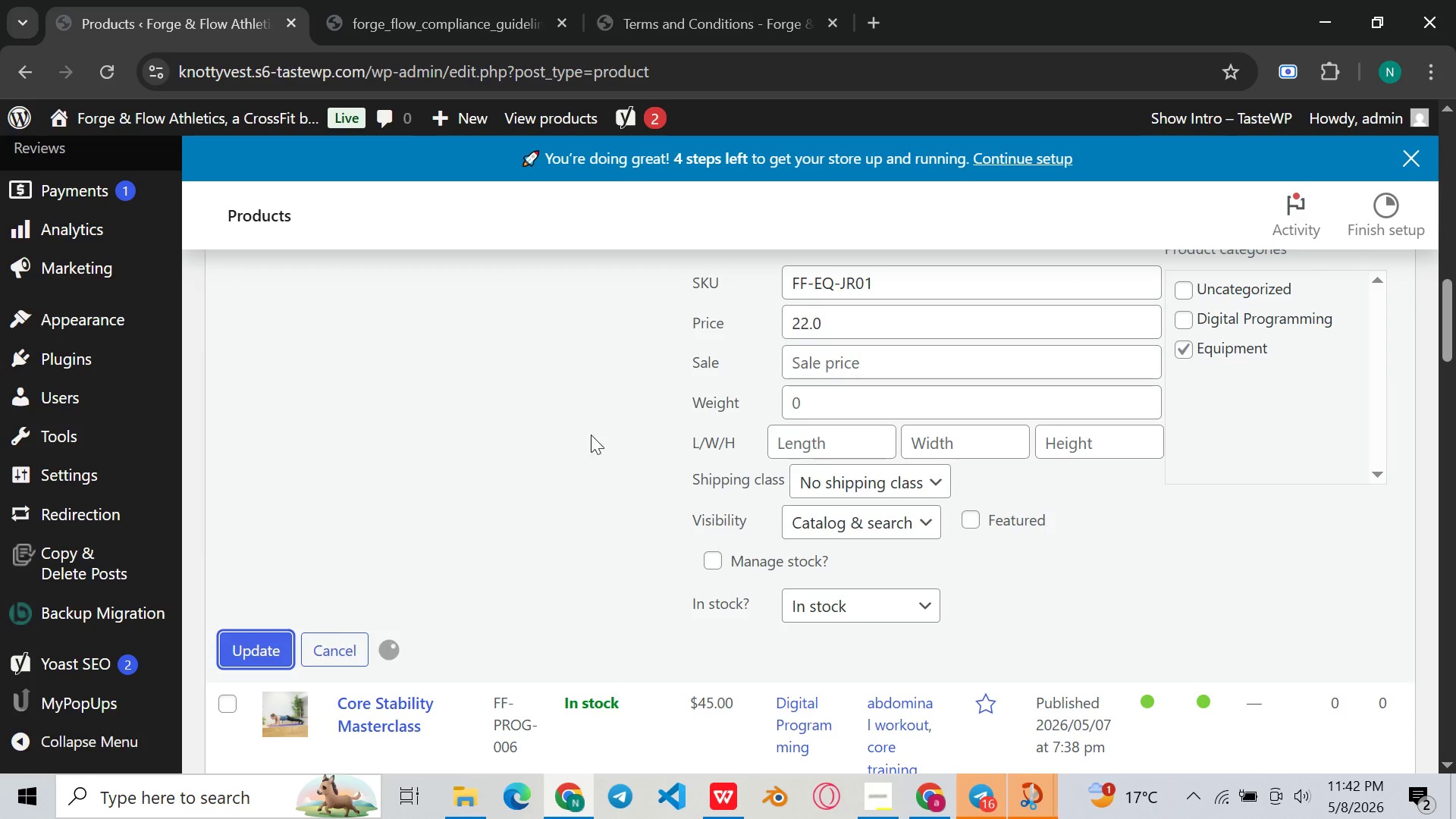 
scroll: coordinate [871, 514], scroll_direction: up, amount: 9.0
 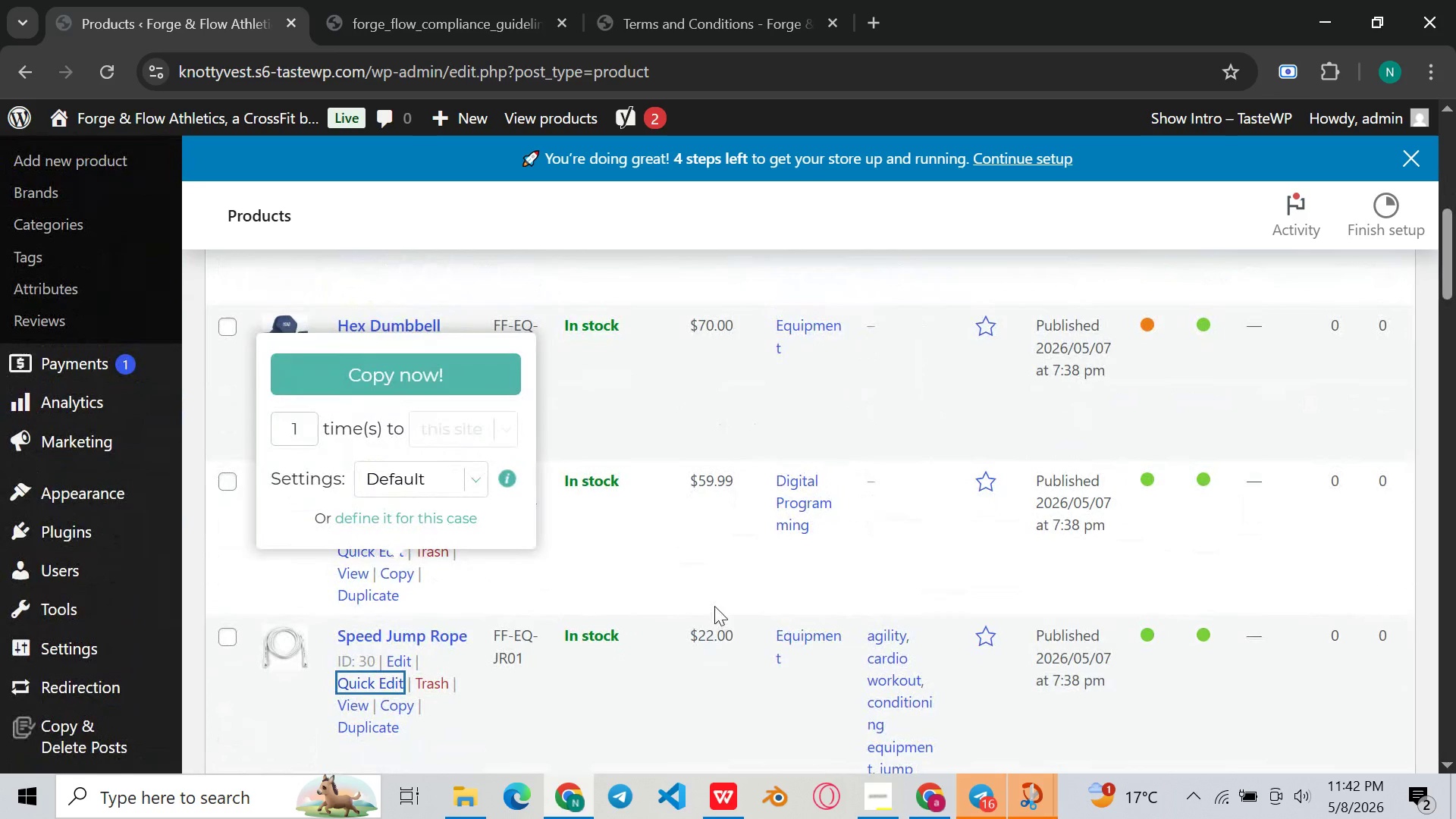 
left_click([708, 579])
 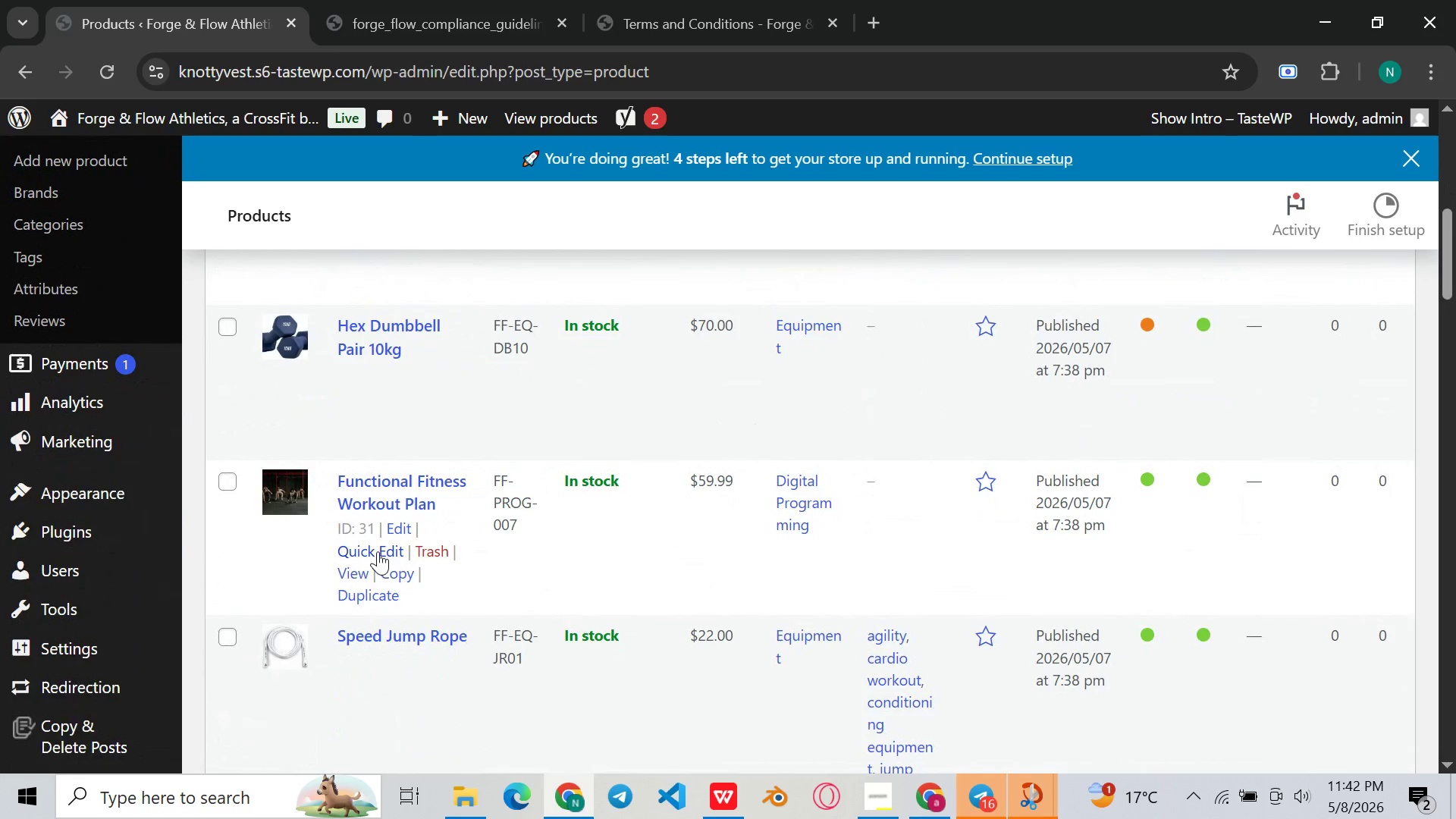 
left_click([378, 551])
 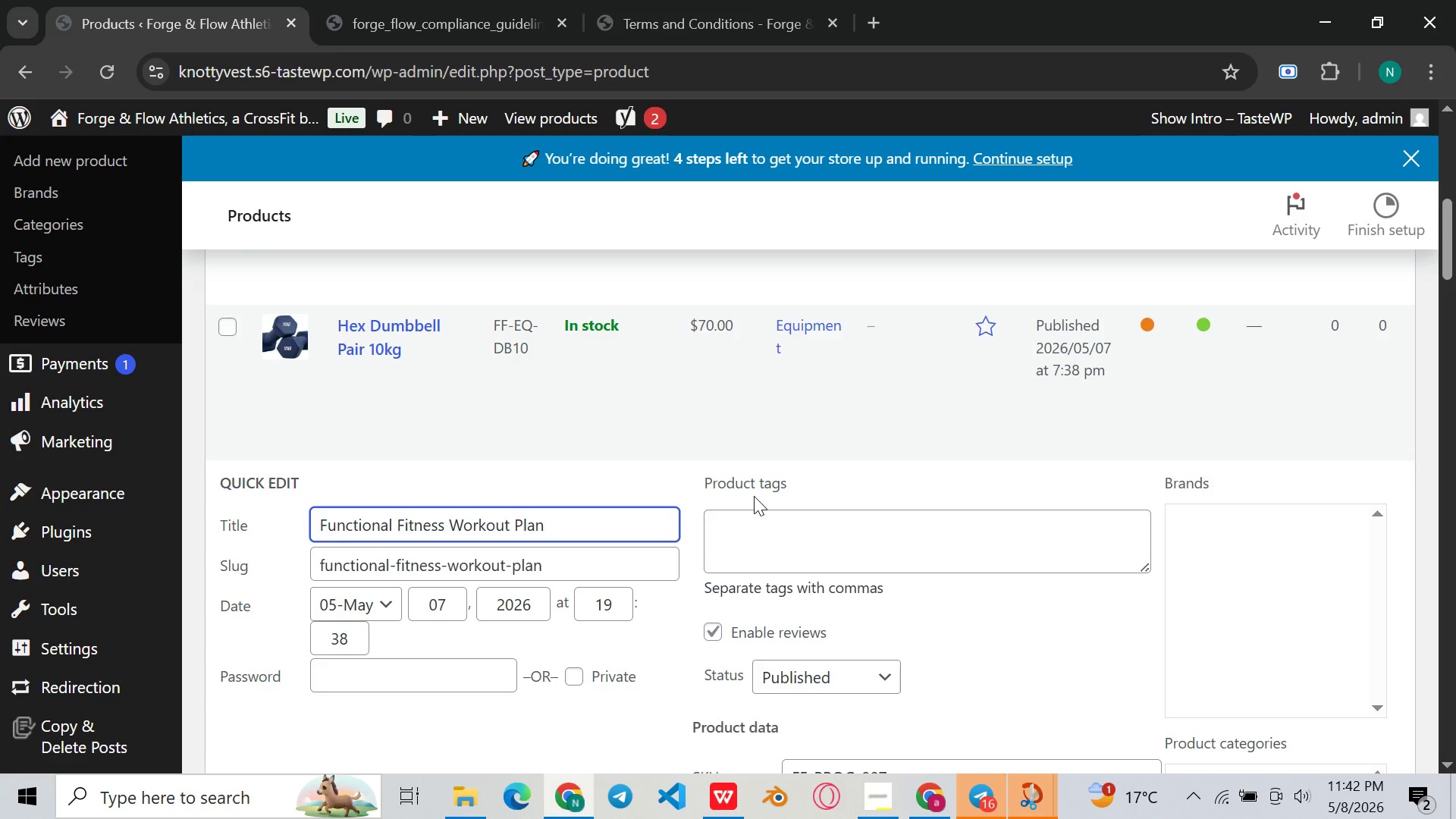 
wait(7.08)
 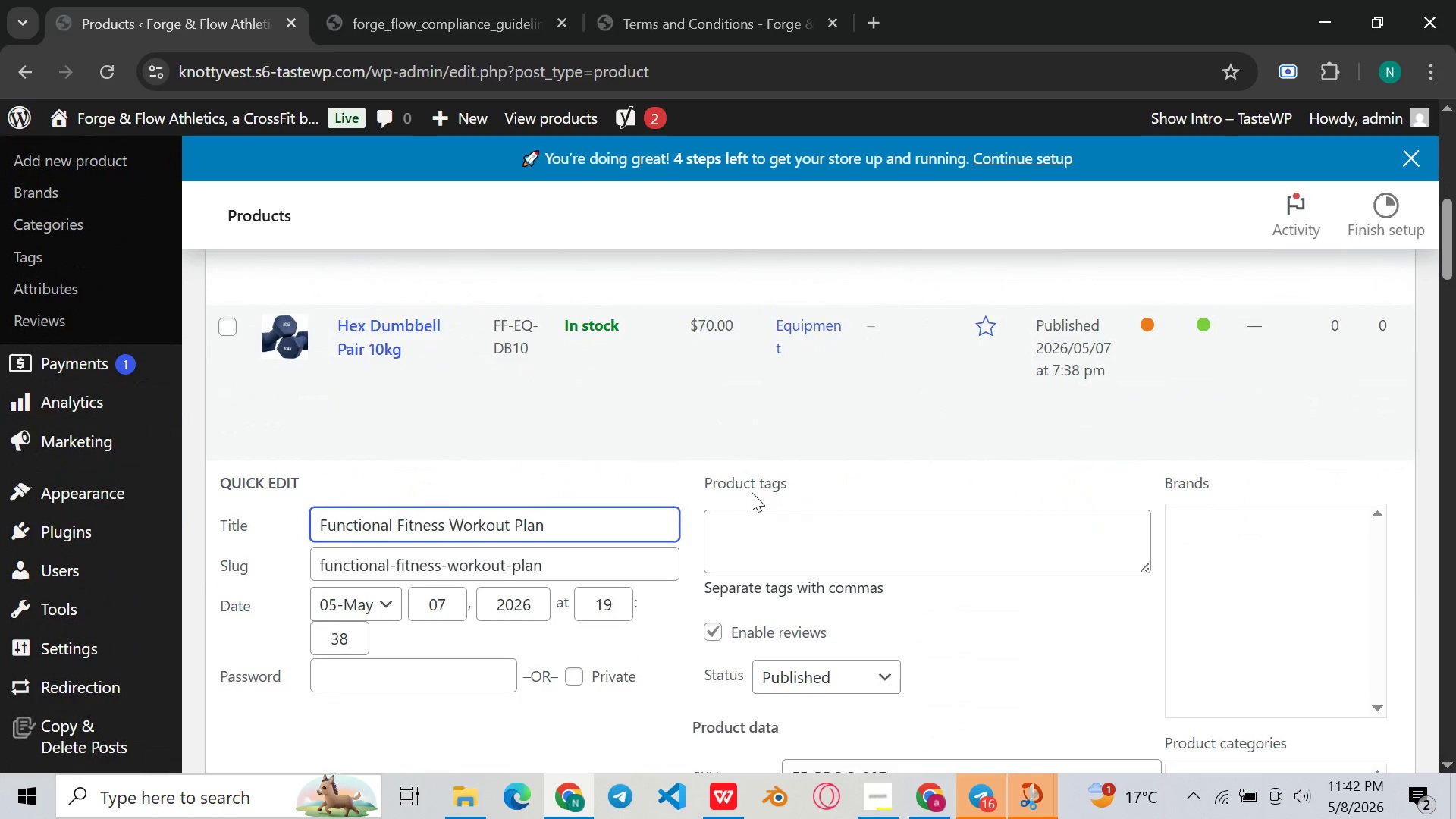 
left_click([935, 520])
 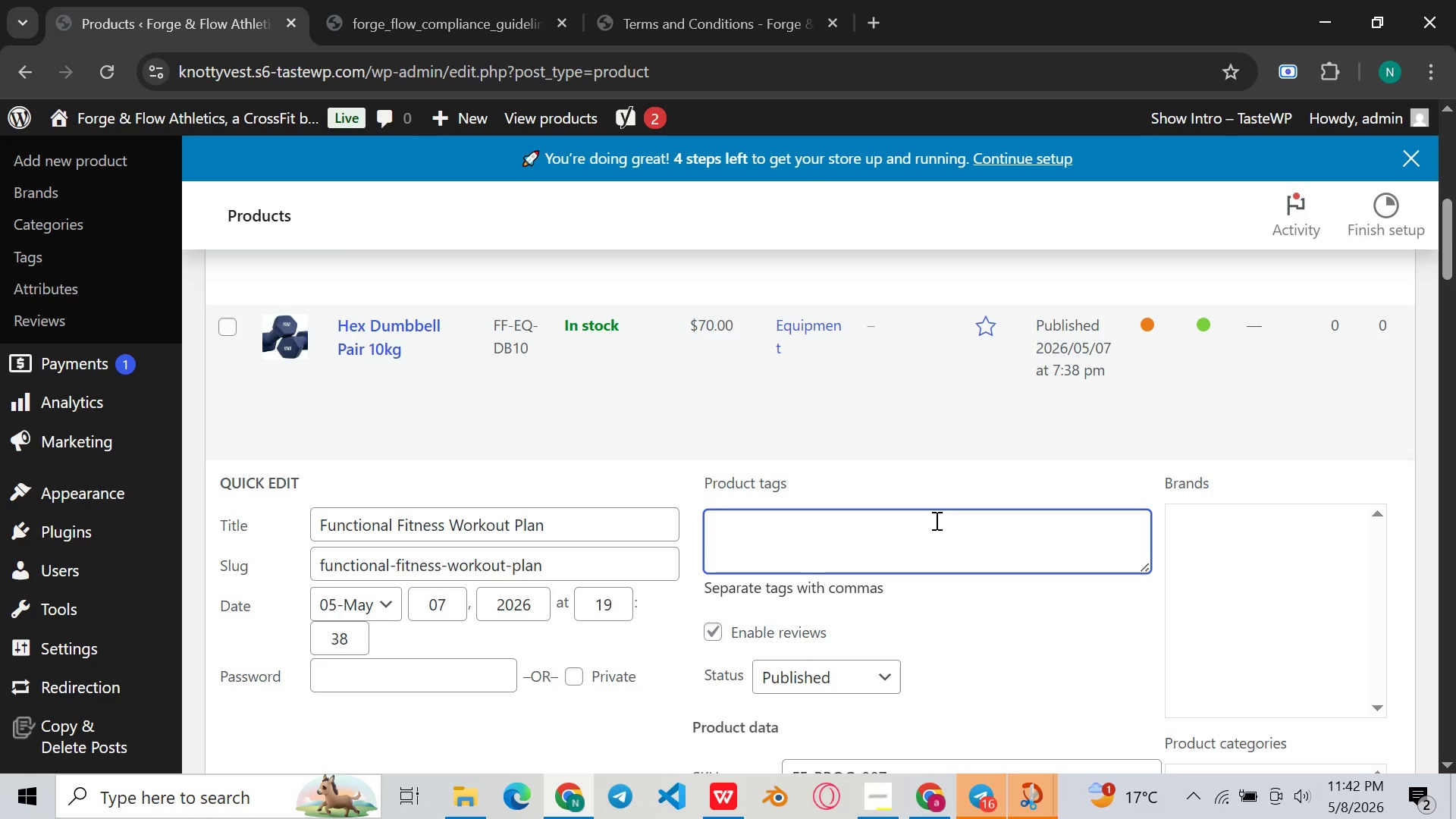 
type(functional fitness, workout routine, sre)
key(Backspace)
key(Backspace)
type(trength )
 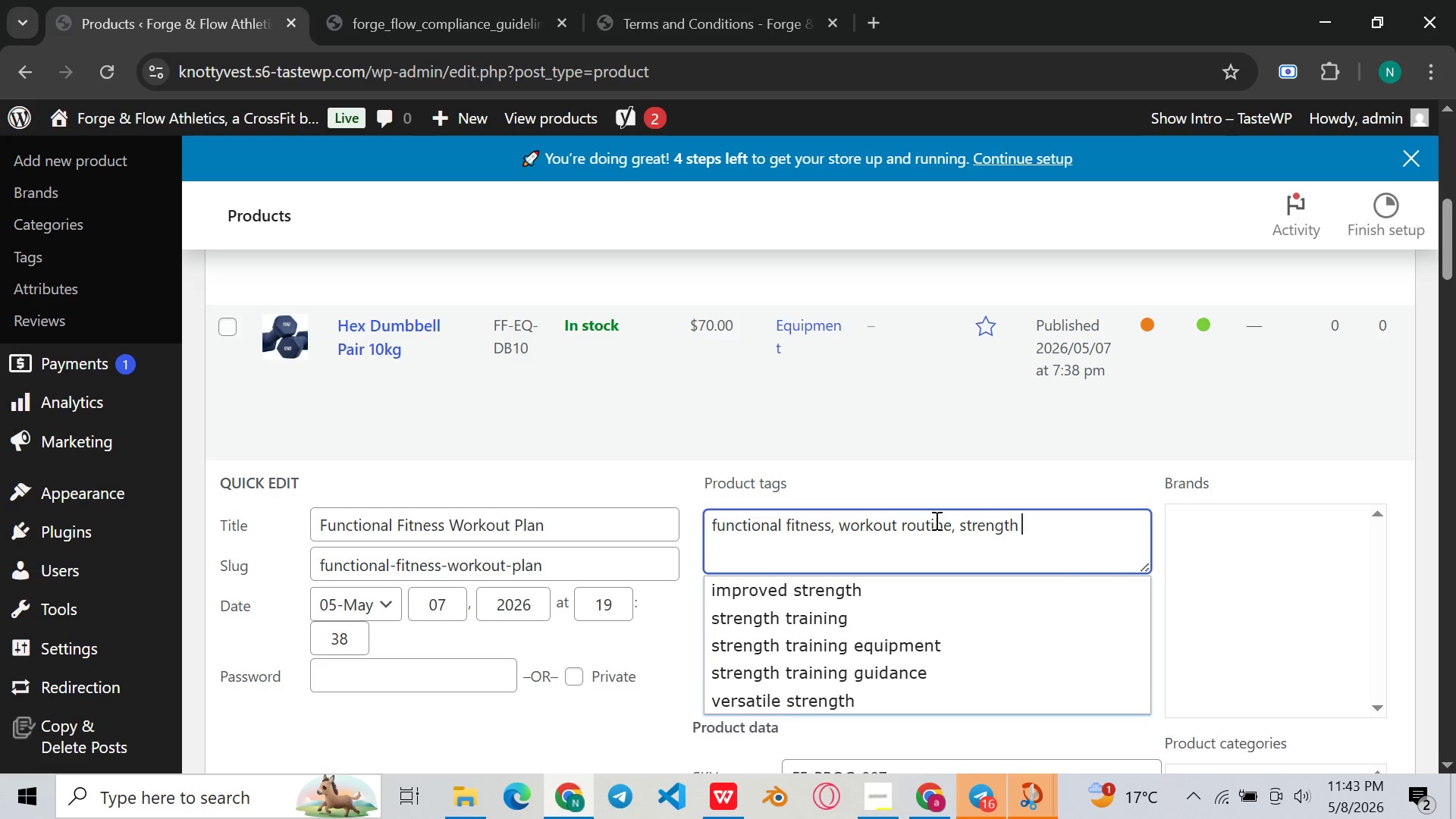 
type(conditioning, home fitness programm)
 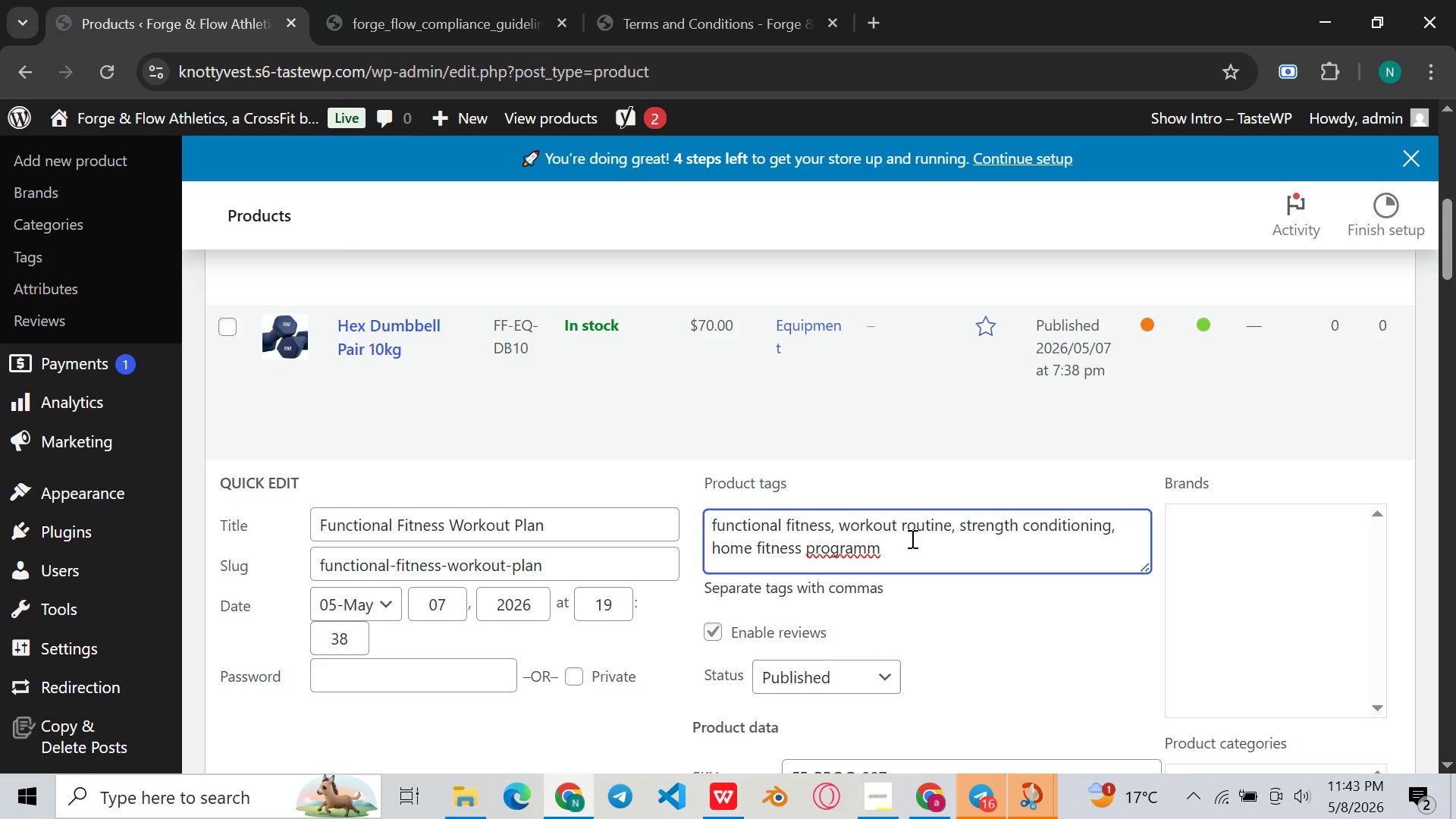 
wait(5.41)
 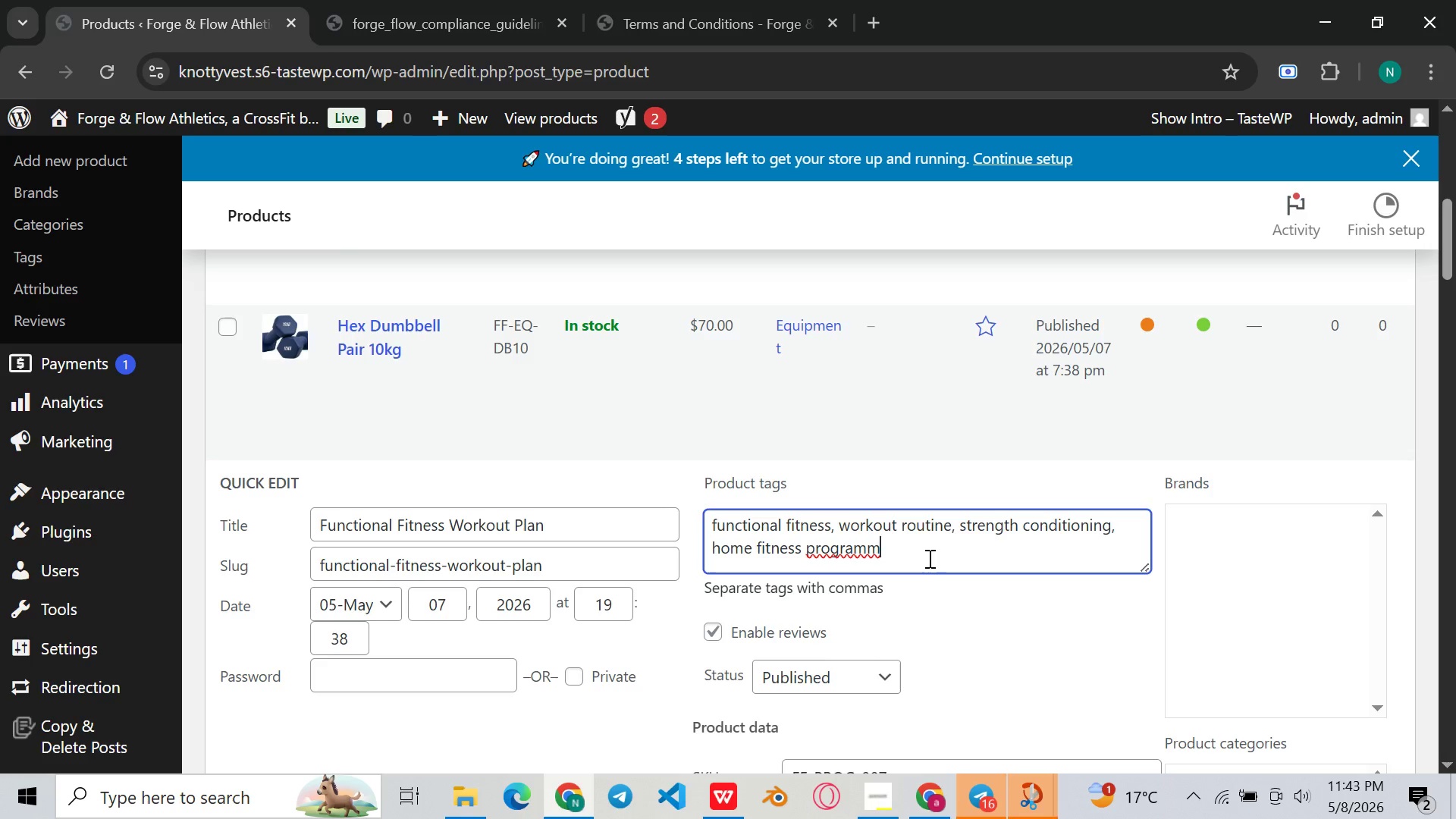 
key(Backspace)
 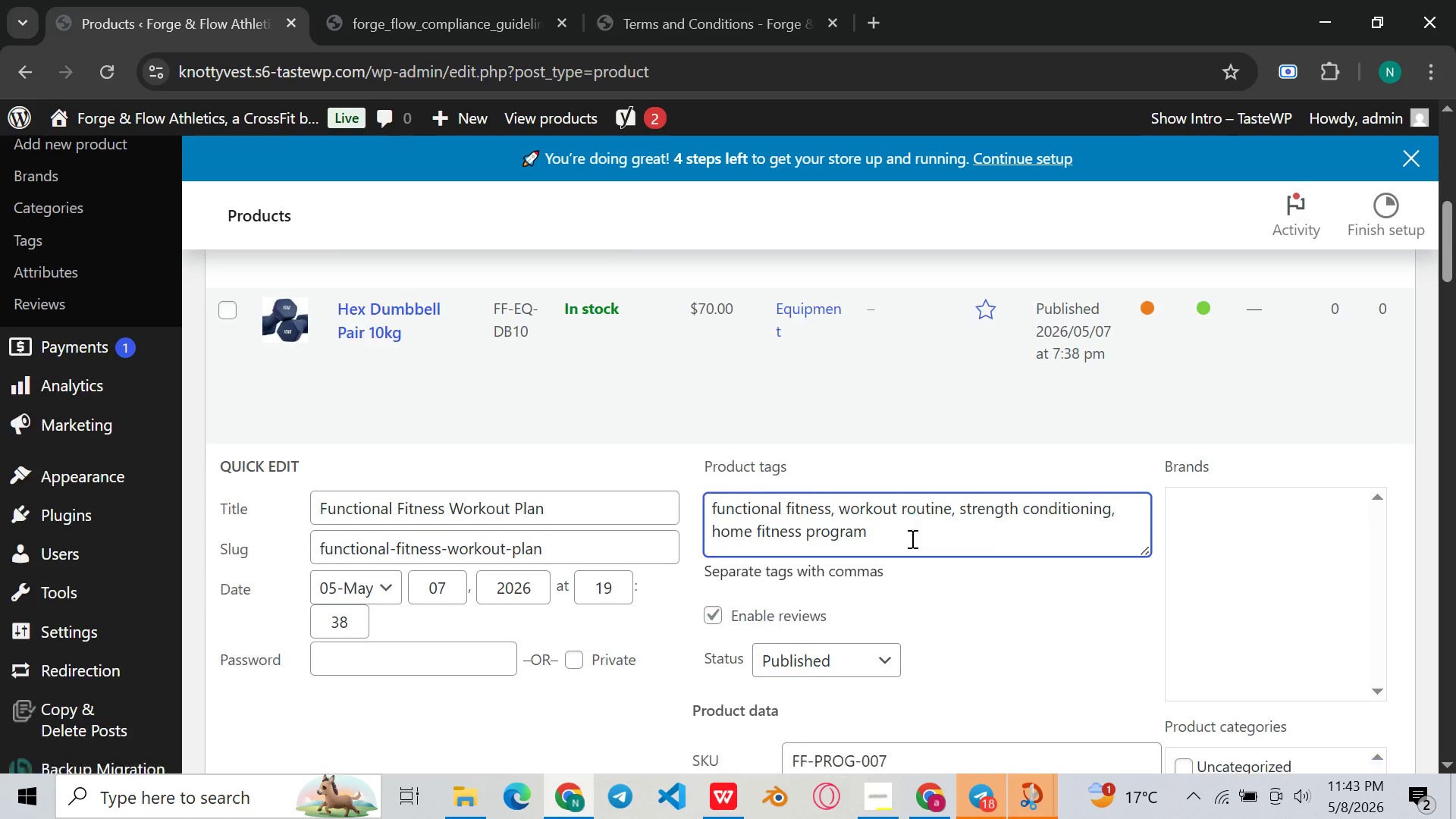 
scroll: coordinate [566, 585], scroll_direction: down, amount: 6.0
 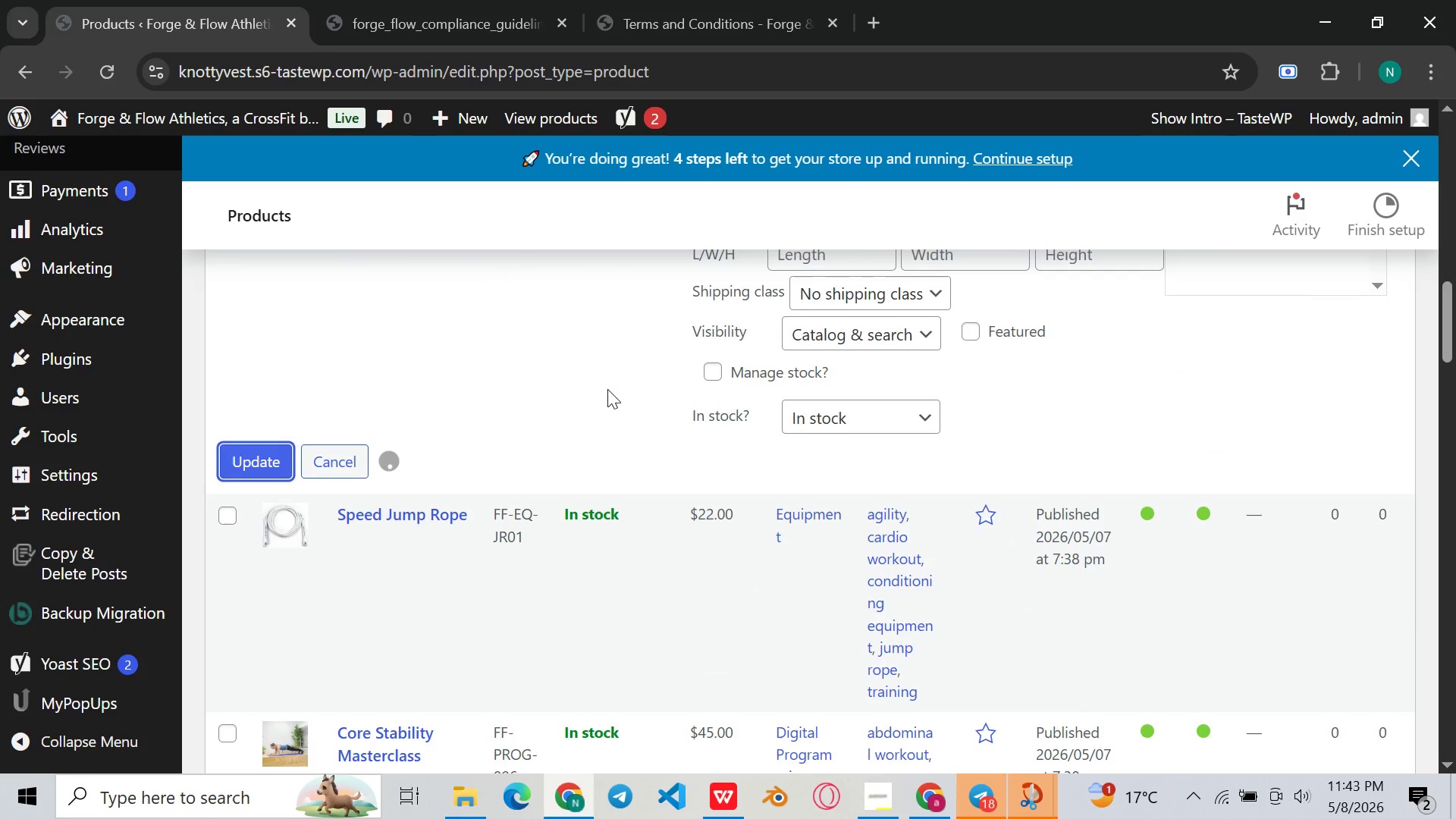 
scroll: coordinate [643, 382], scroll_direction: up, amount: 8.0
 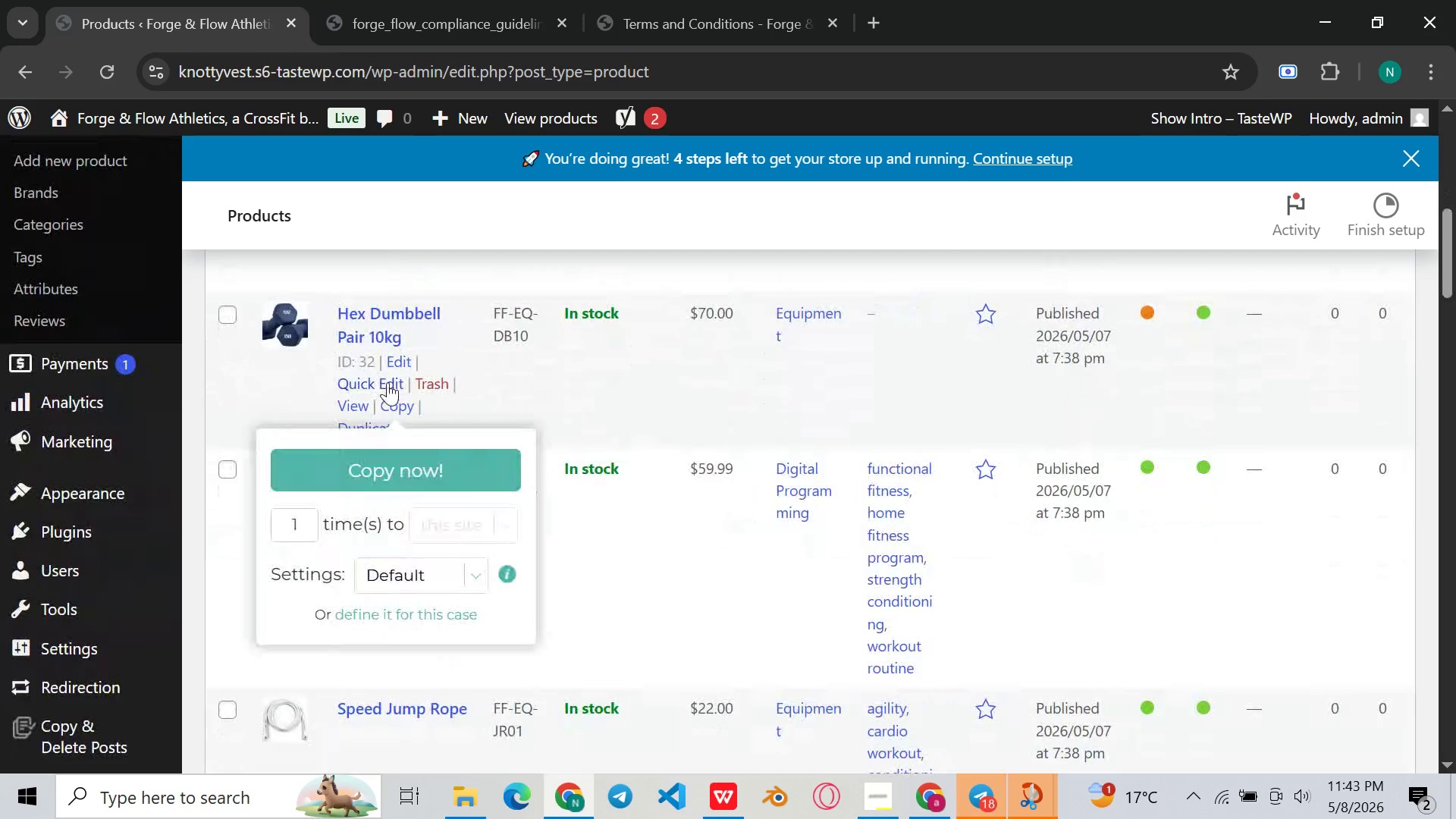 
left_click([388, 382])
 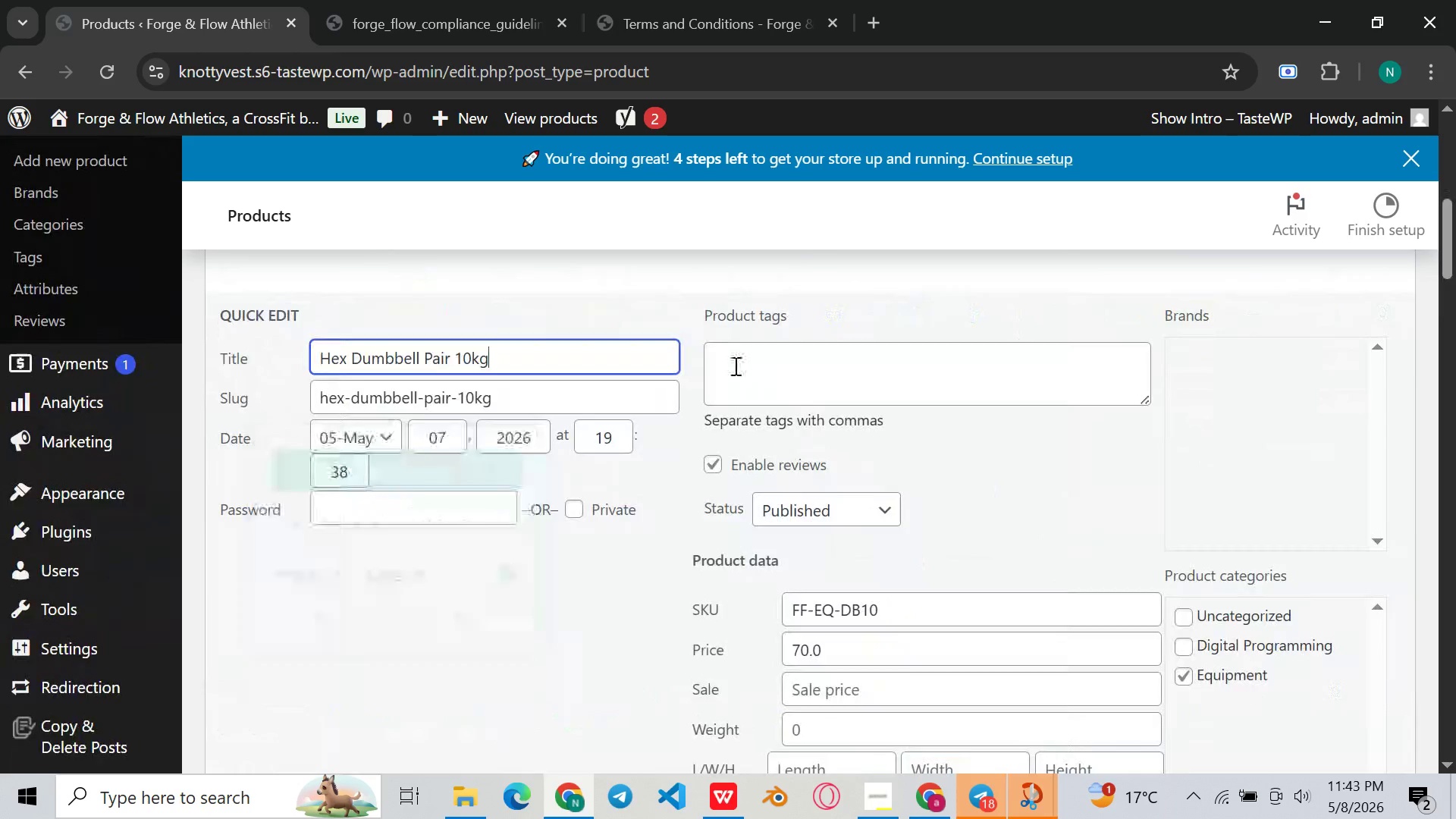 
scroll: coordinate [734, 366], scroll_direction: up, amount: 1.0
 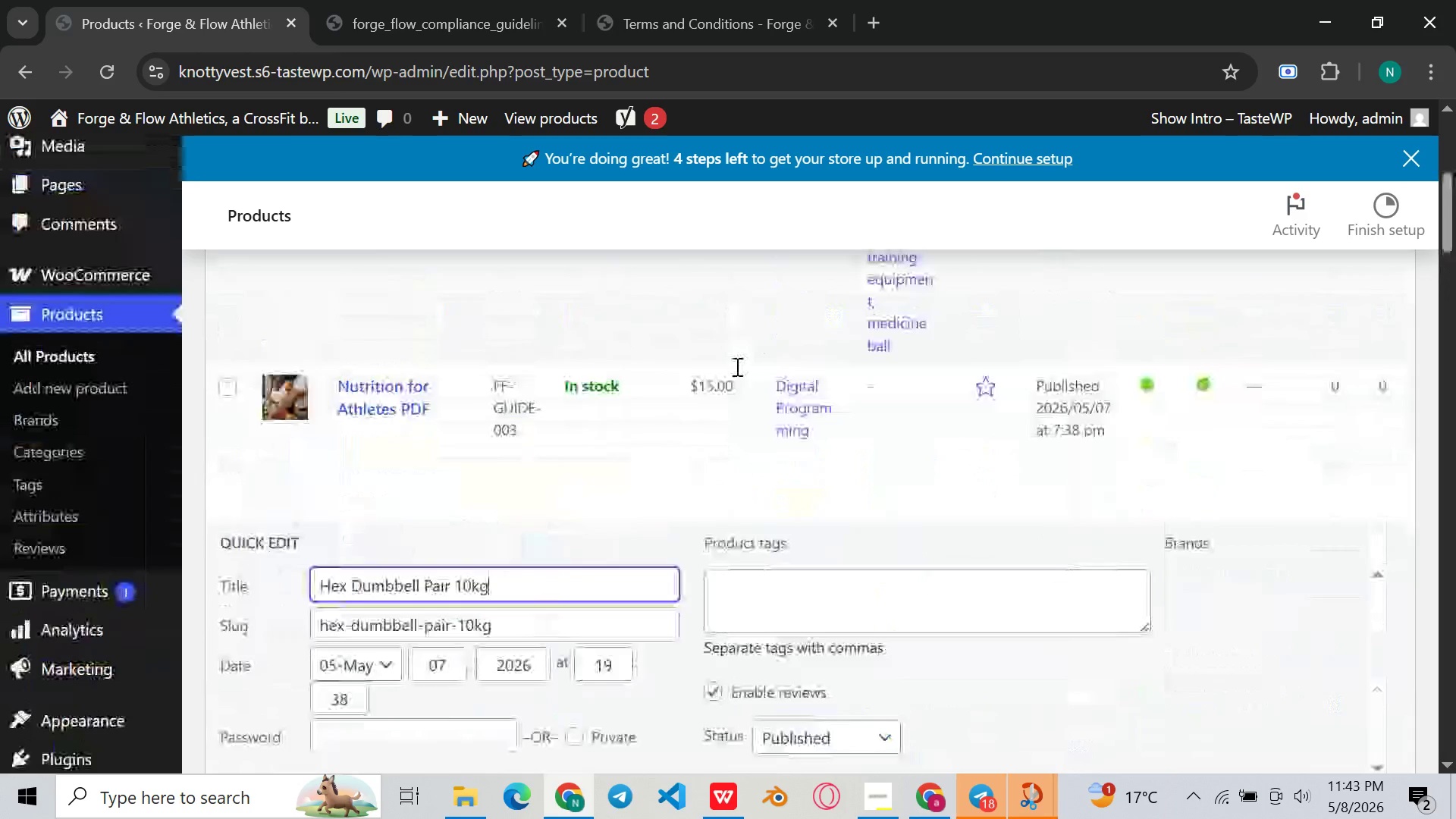 
scroll: coordinate [749, 389], scroll_direction: down, amount: 1.0
 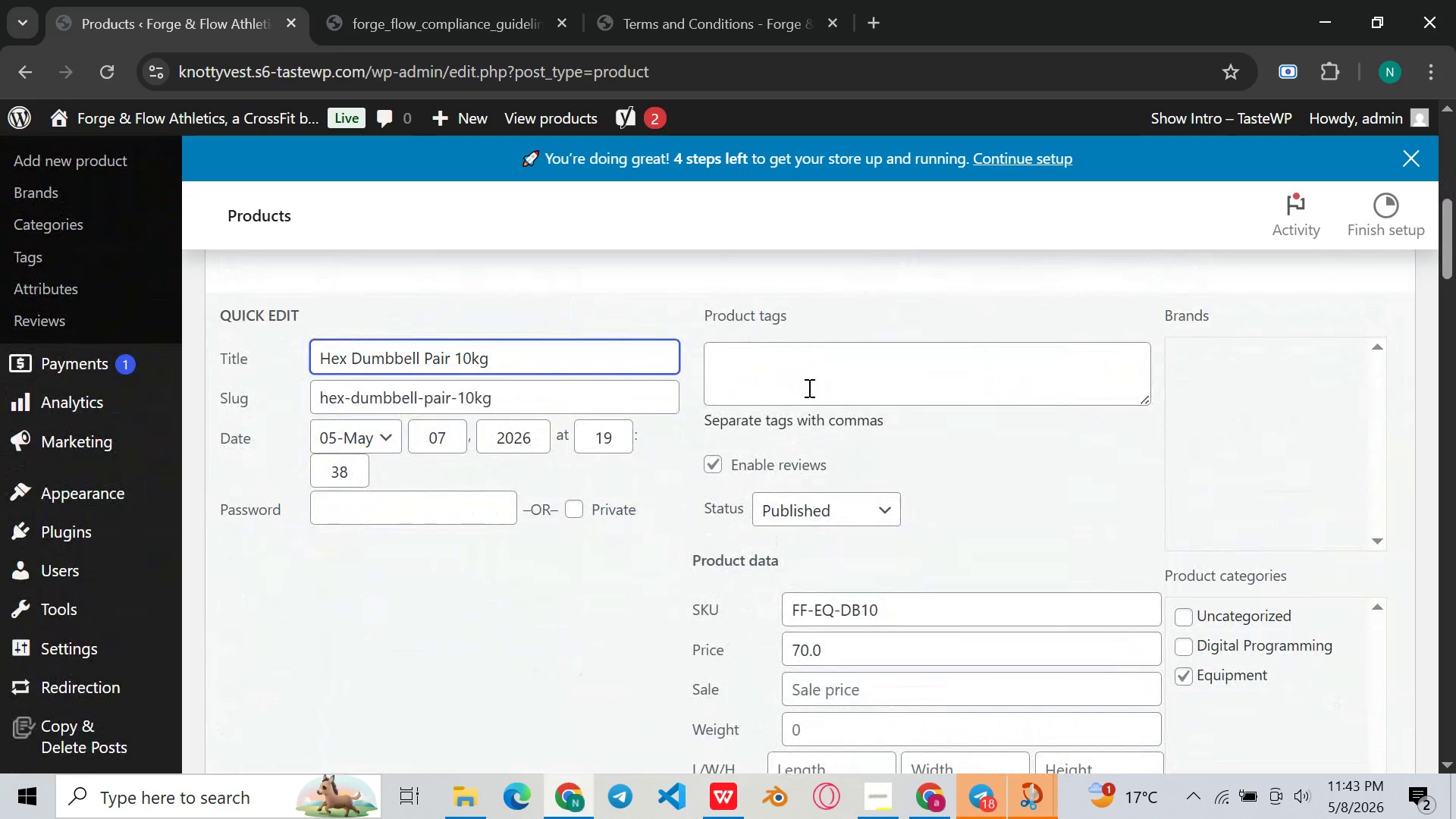 
left_click([808, 388])
 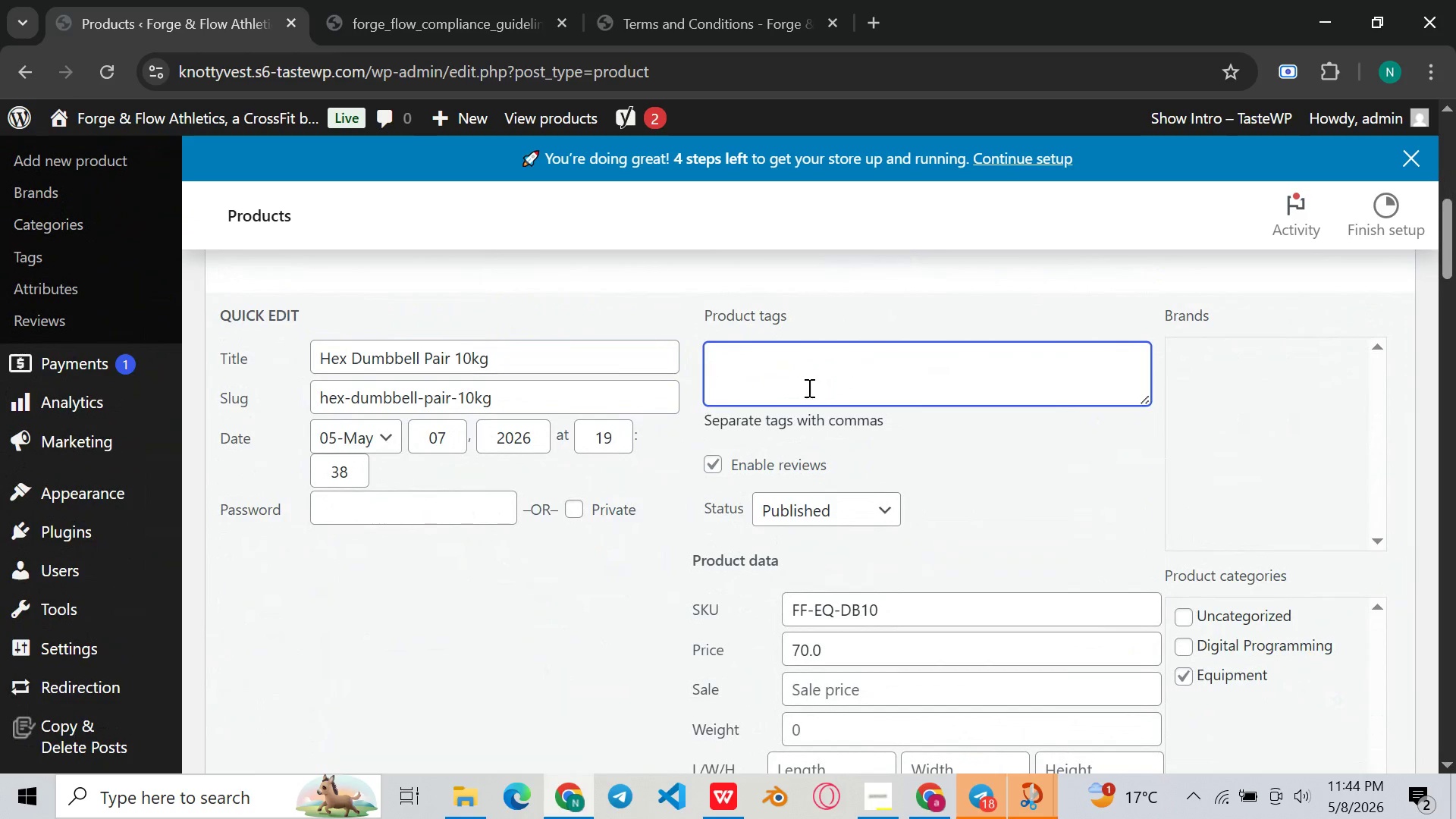 
type(dumbbells, strength training weights, gym )
 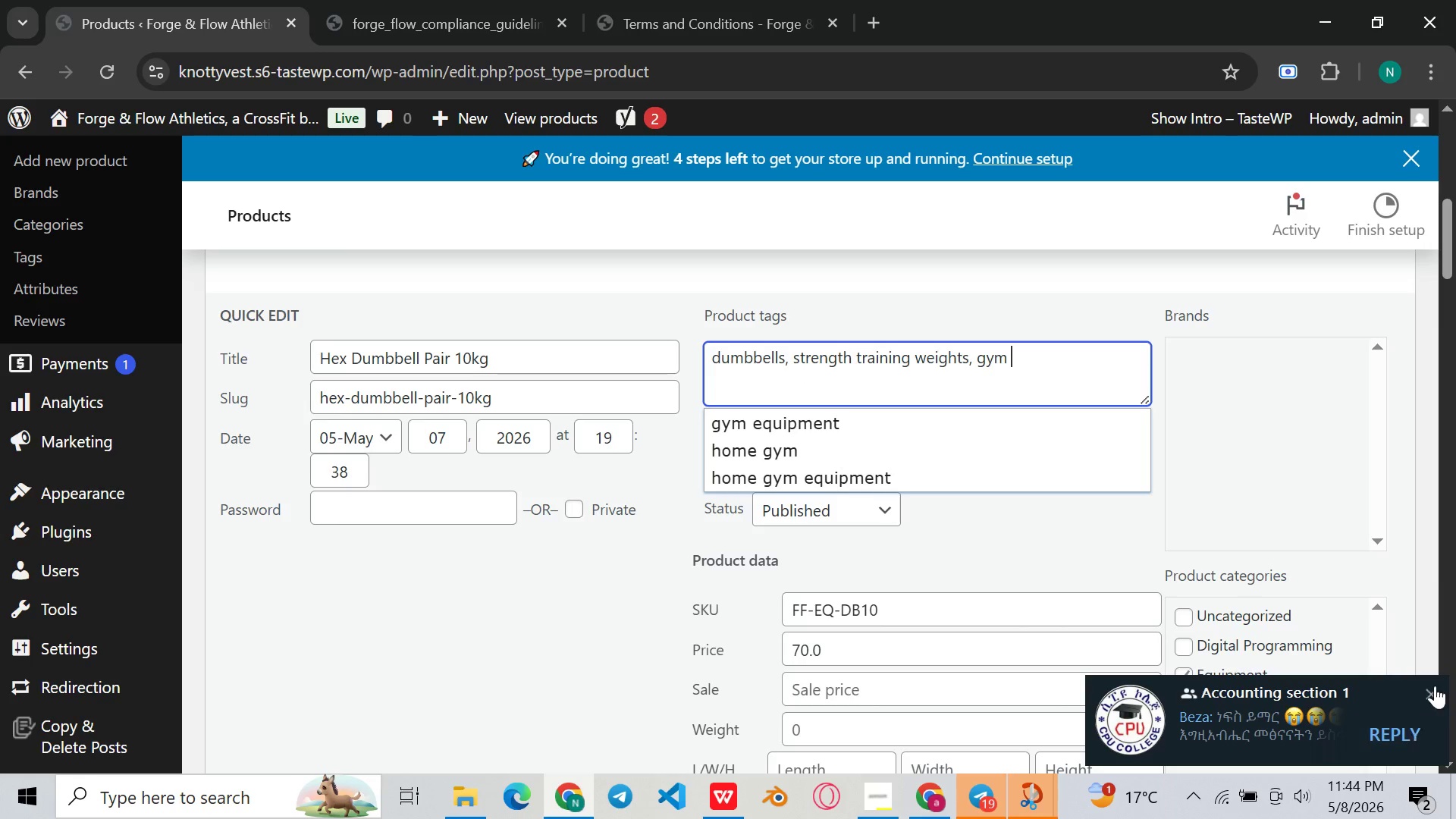 
left_click([1431, 689])
 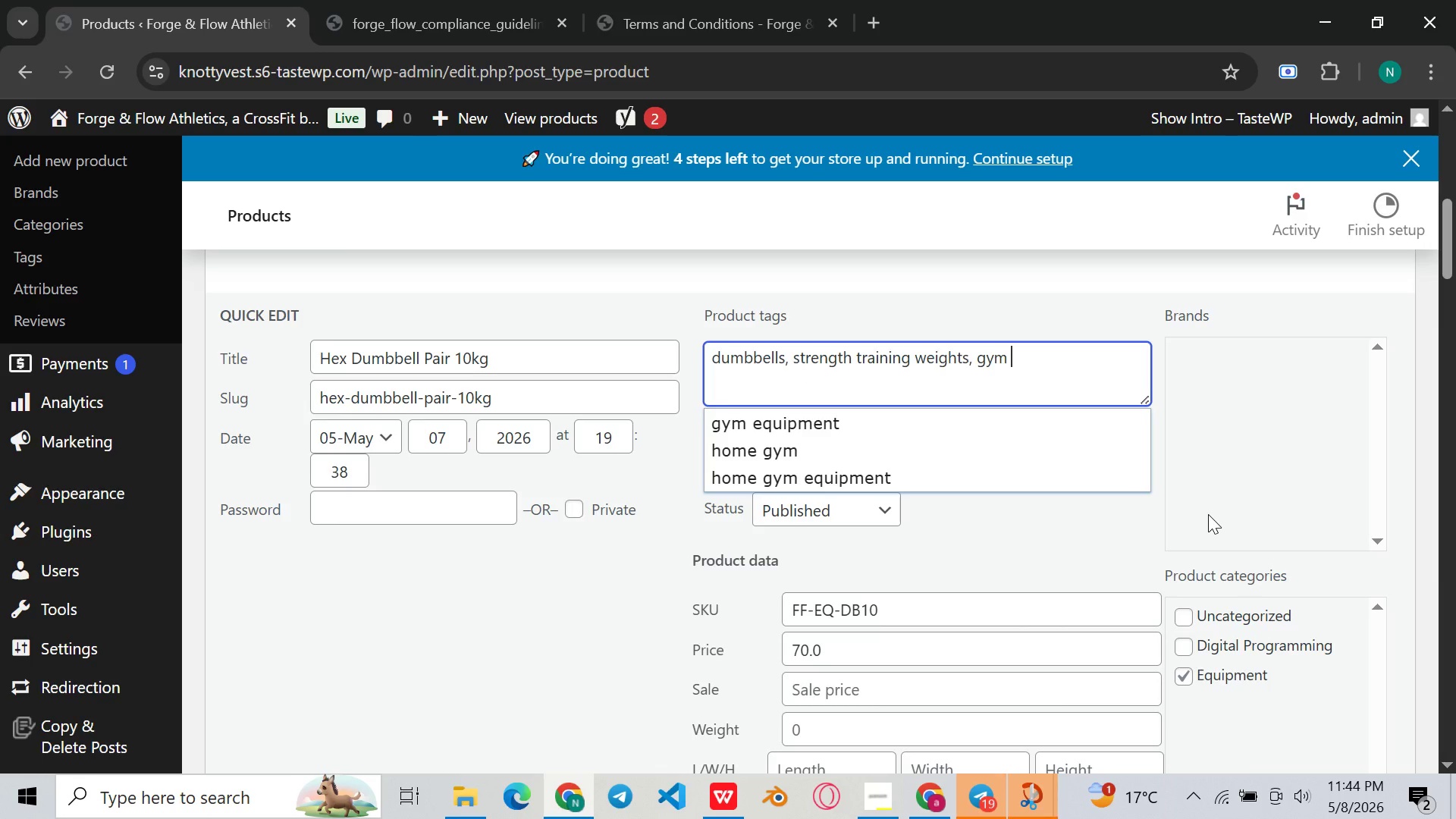 
type(train)
 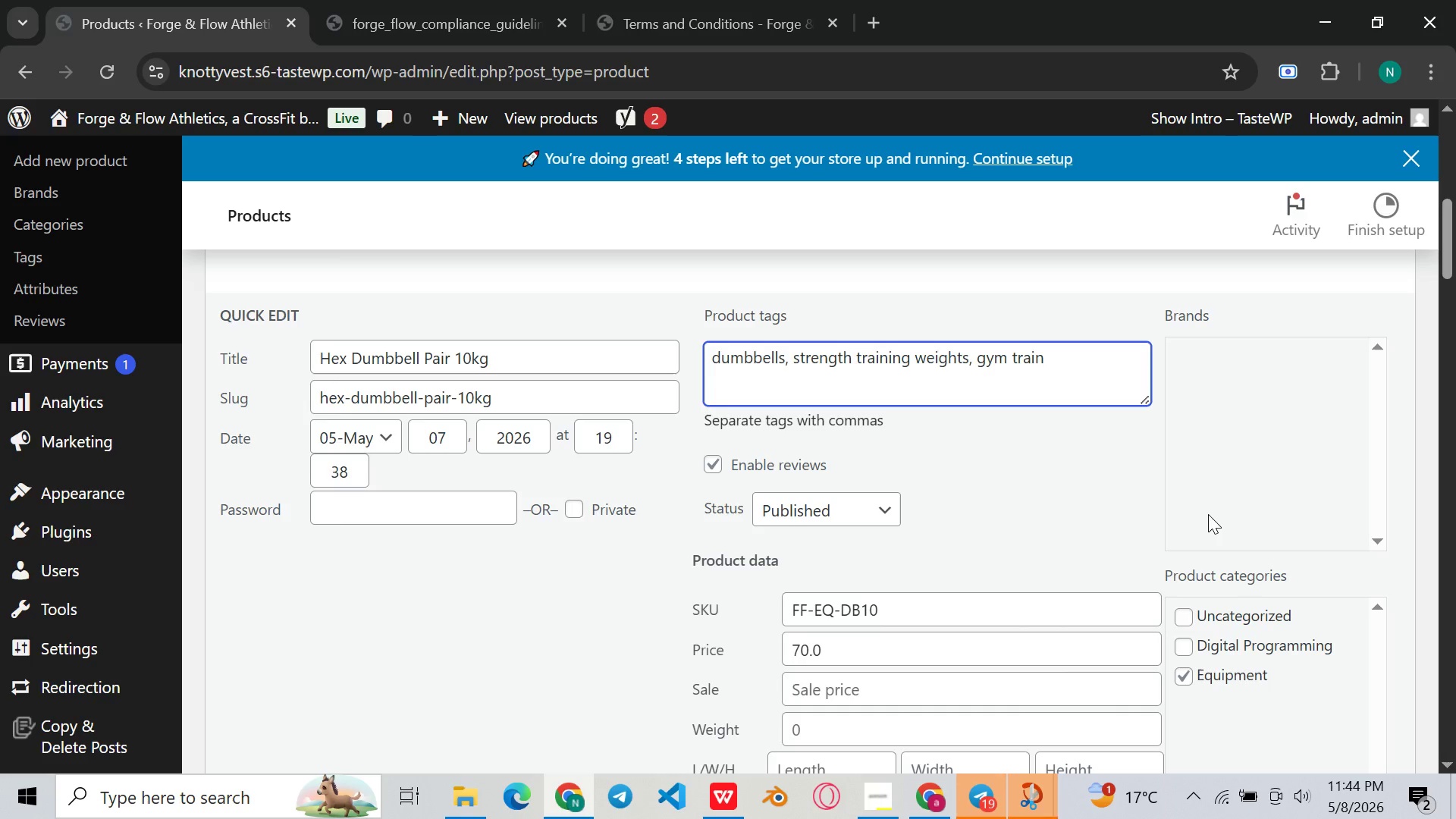 
key(Backspace)
key(Backspace)
key(Backspace)
key(Backspace)
key(Backspace)
type(equipment)
 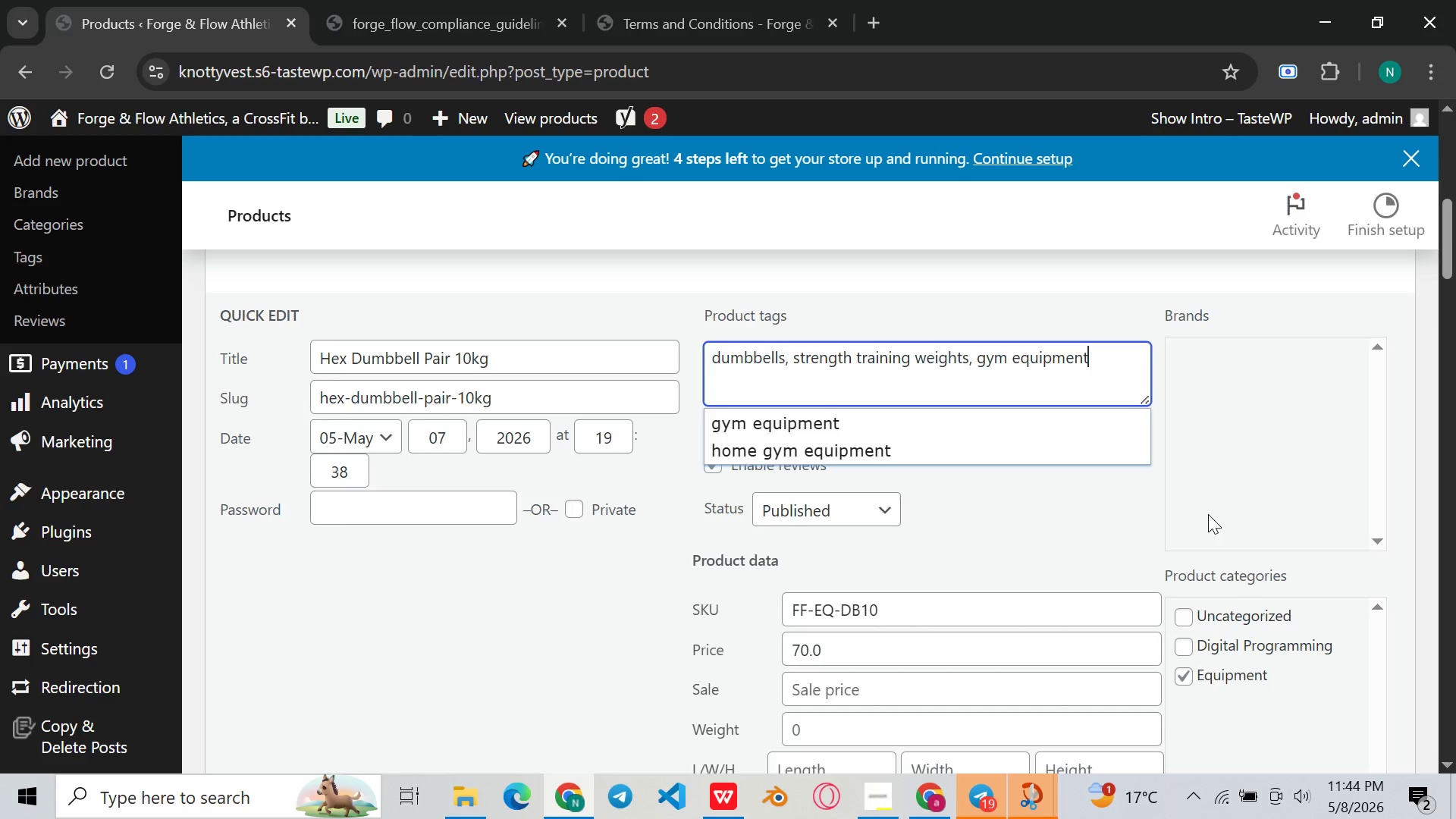 
scroll: coordinate [1202, 491], scroll_direction: down, amount: 4.0
 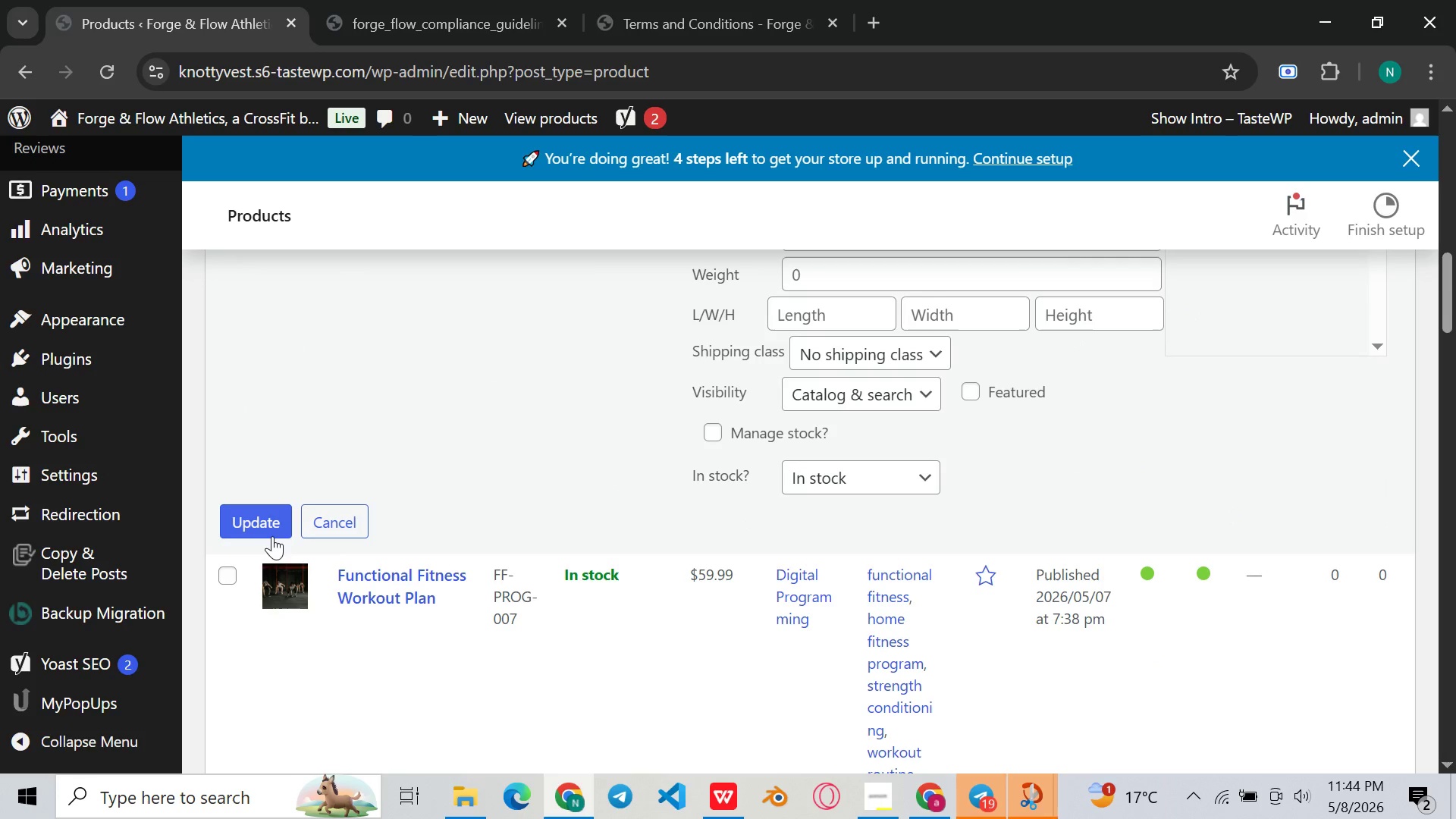 
left_click([272, 535])
 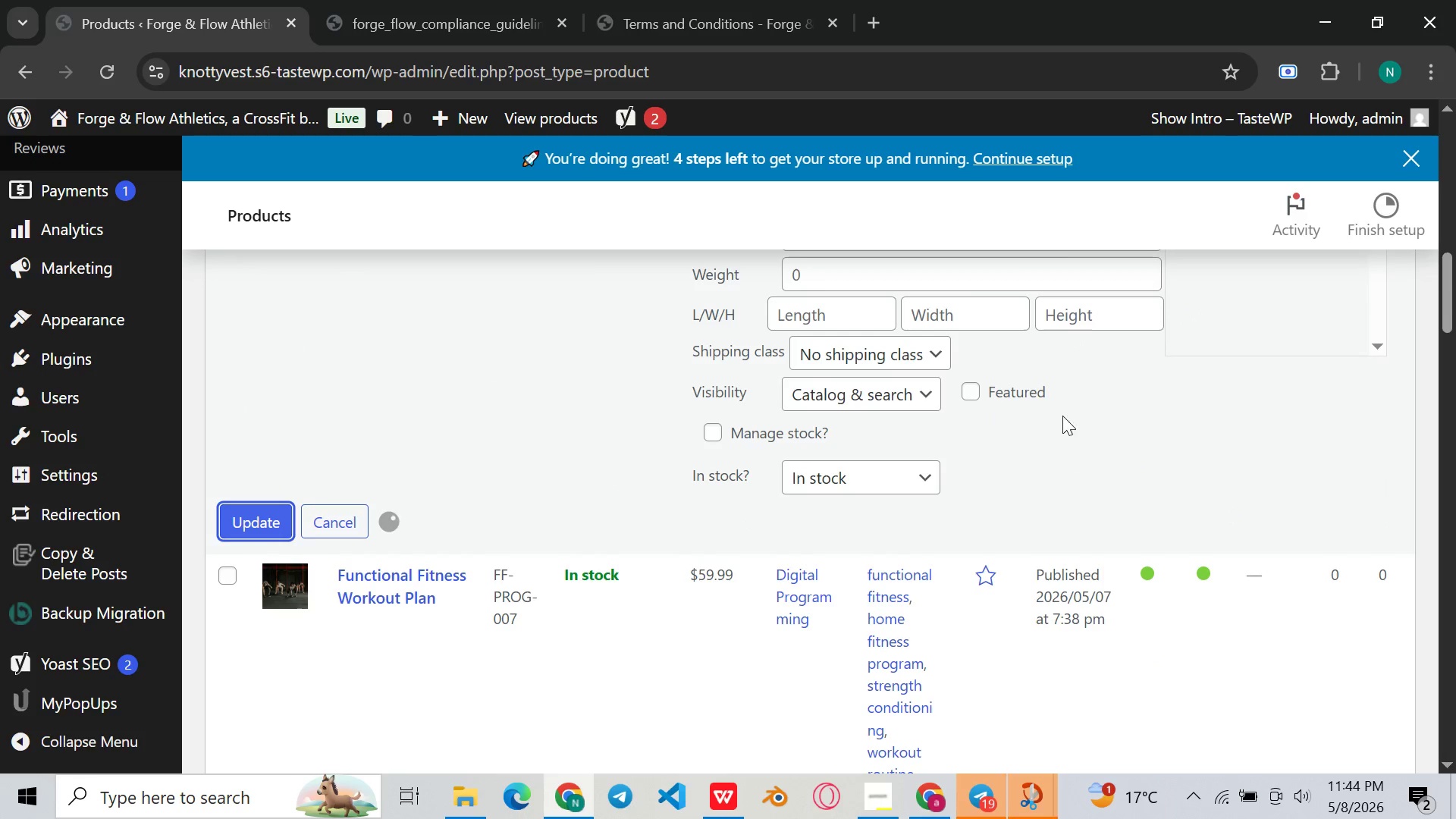 
scroll: coordinate [1239, 445], scroll_direction: up, amount: 6.0
 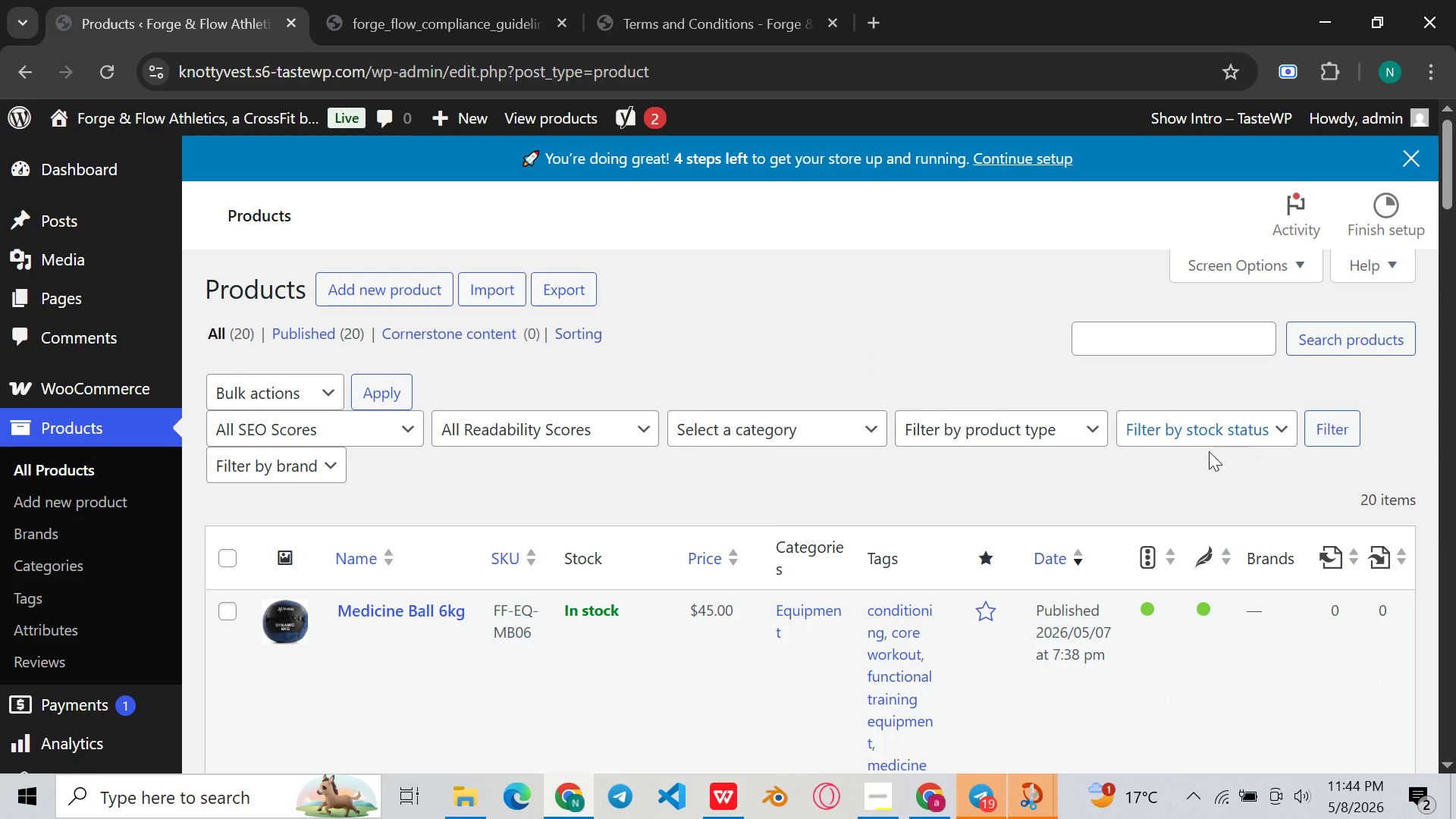 
scroll: coordinate [1143, 491], scroll_direction: down, amount: 4.0
 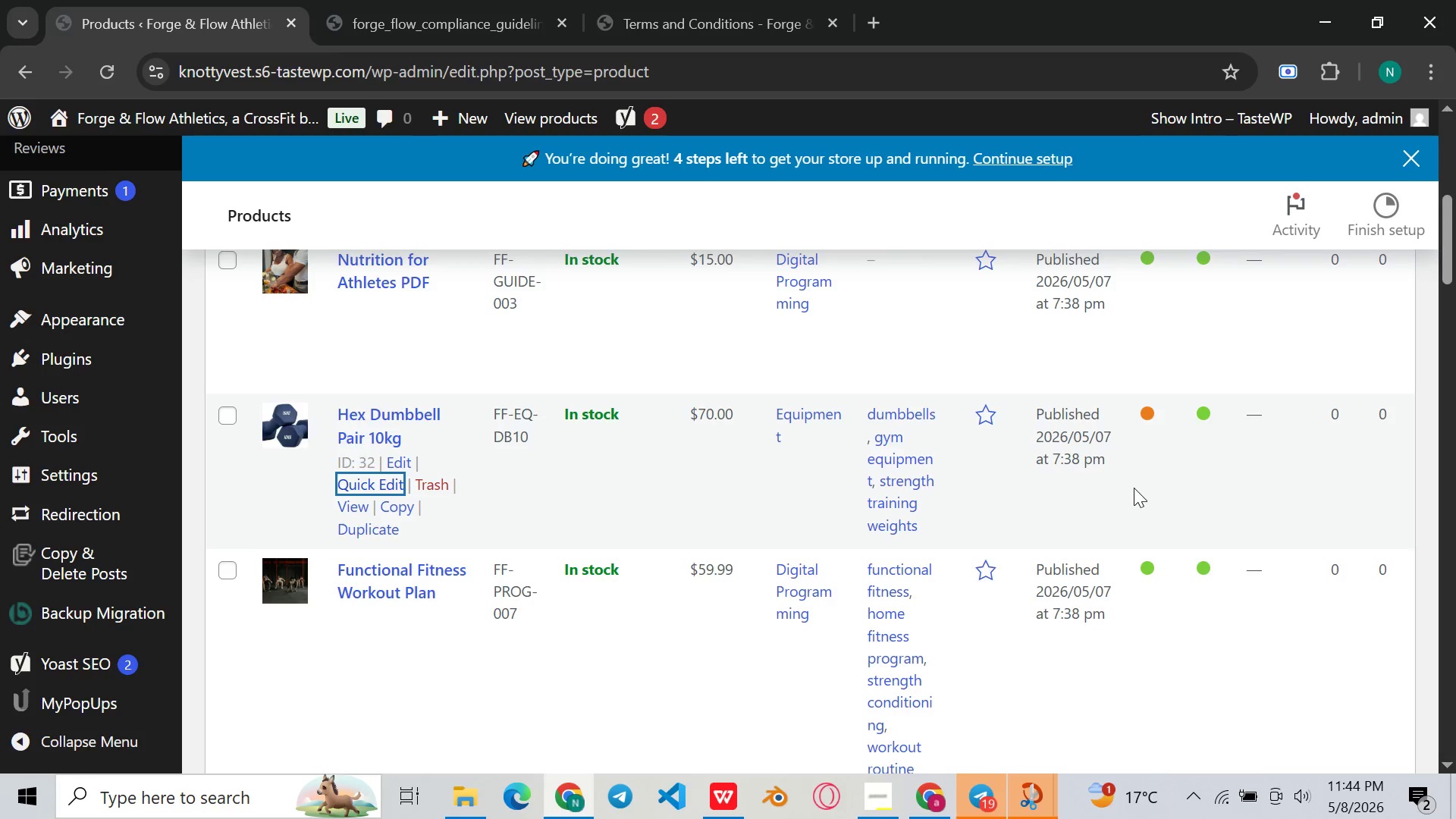 
scroll: coordinate [1087, 484], scroll_direction: up, amount: 1.0
 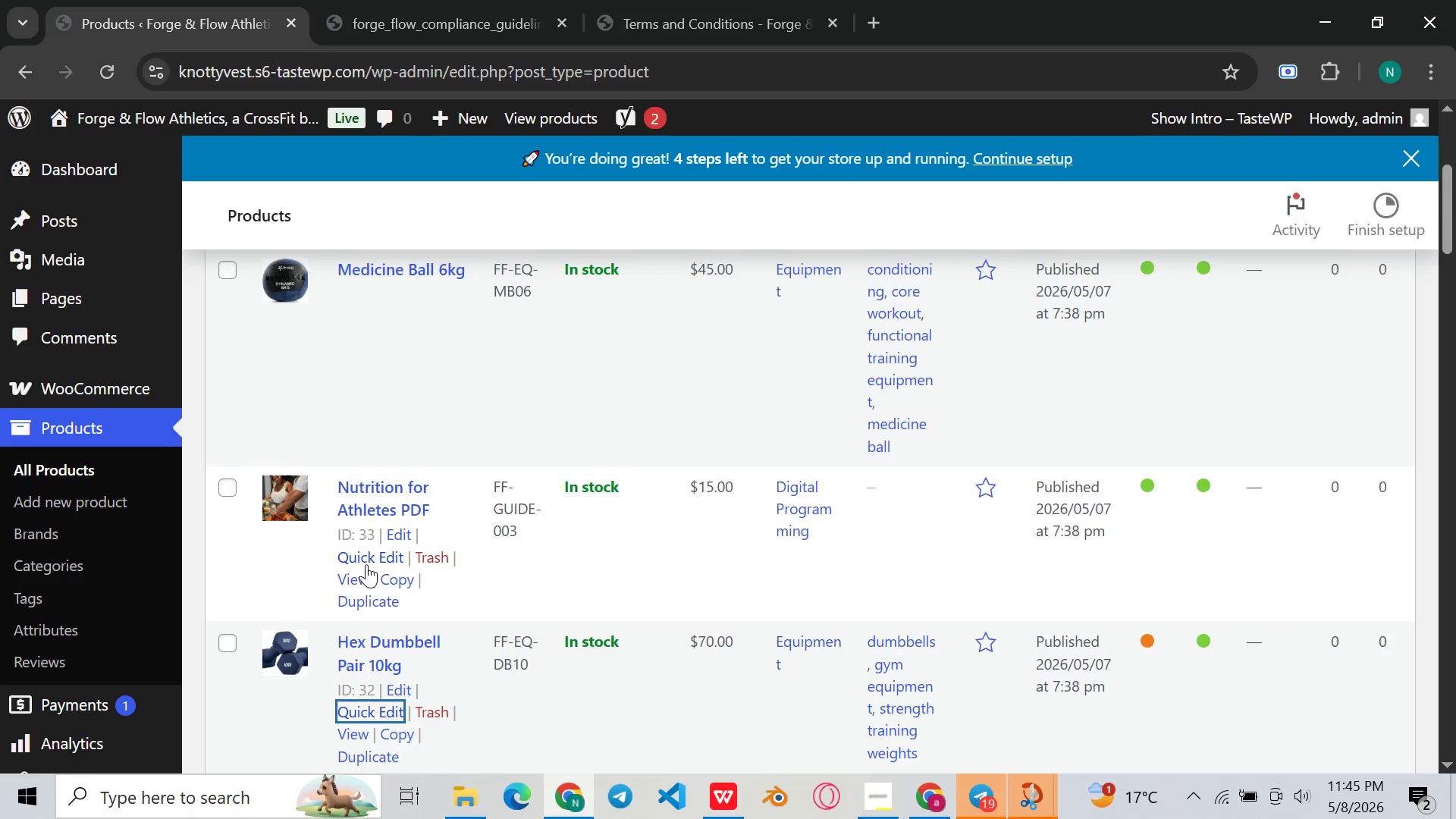 
left_click([373, 556])
 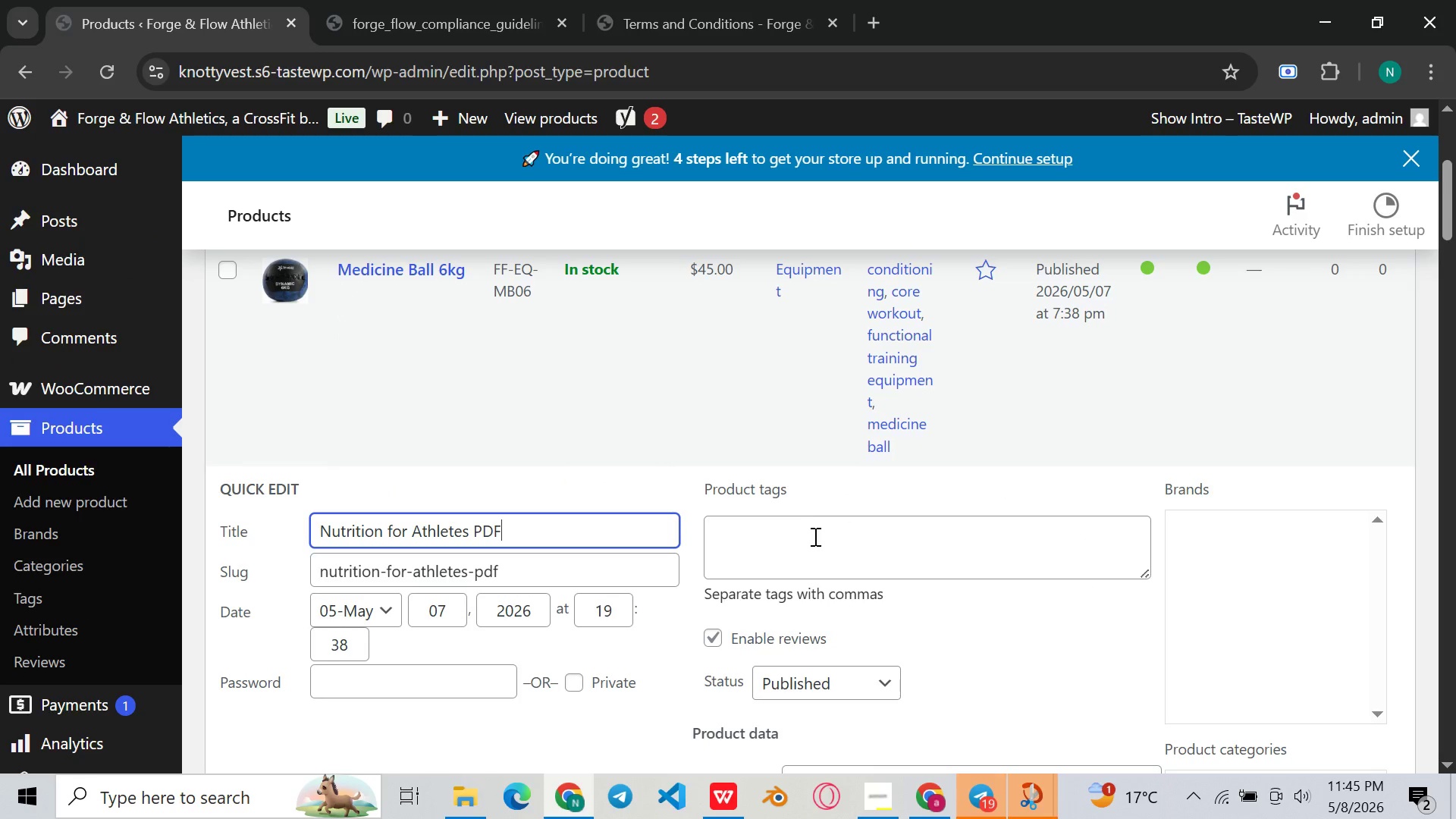 
left_click([814, 537])
 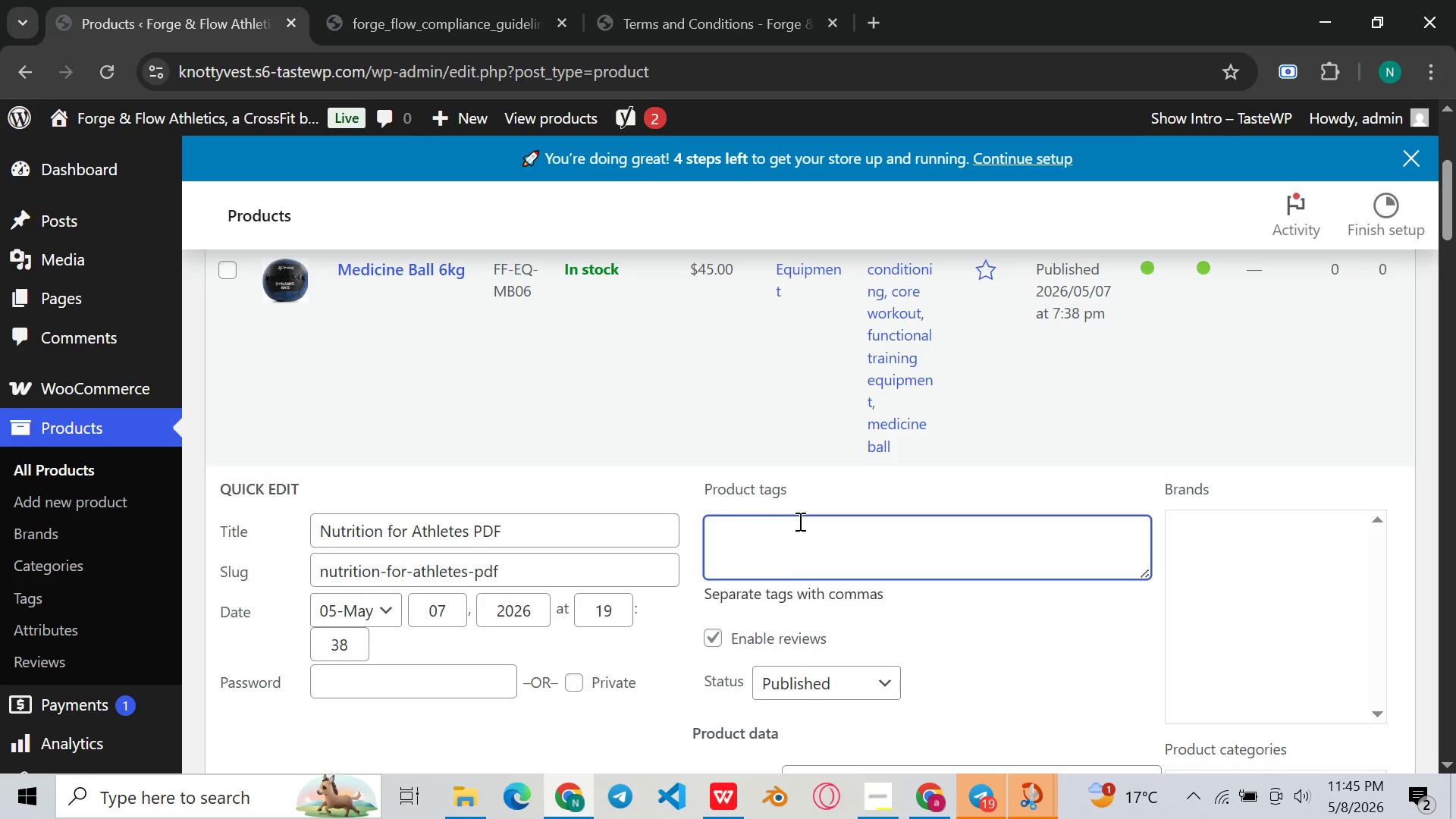 
type(sports nurt)
key(Backspace)
key(Backspace)
type(tri)
 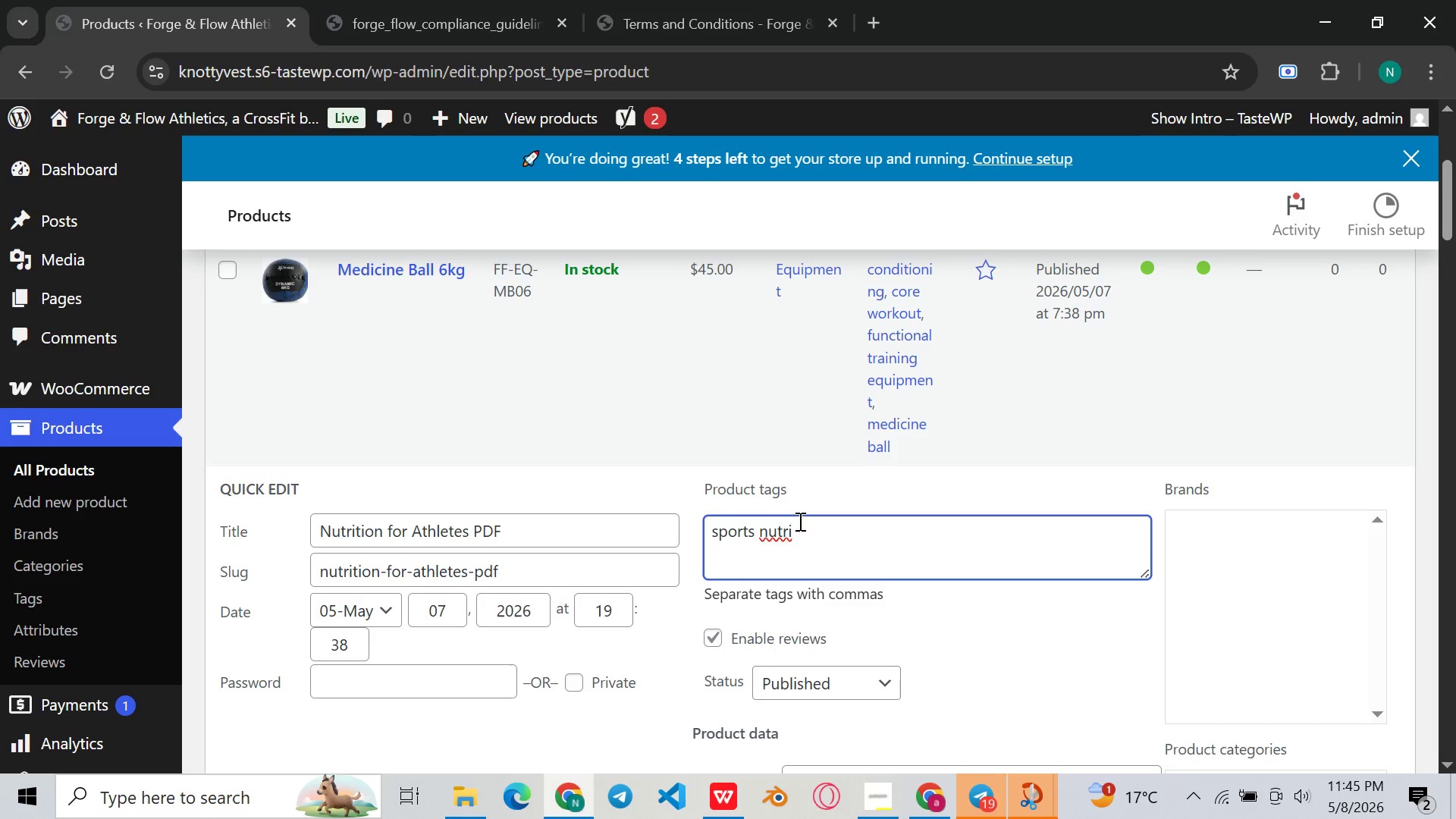 
type(tion, athlete)
 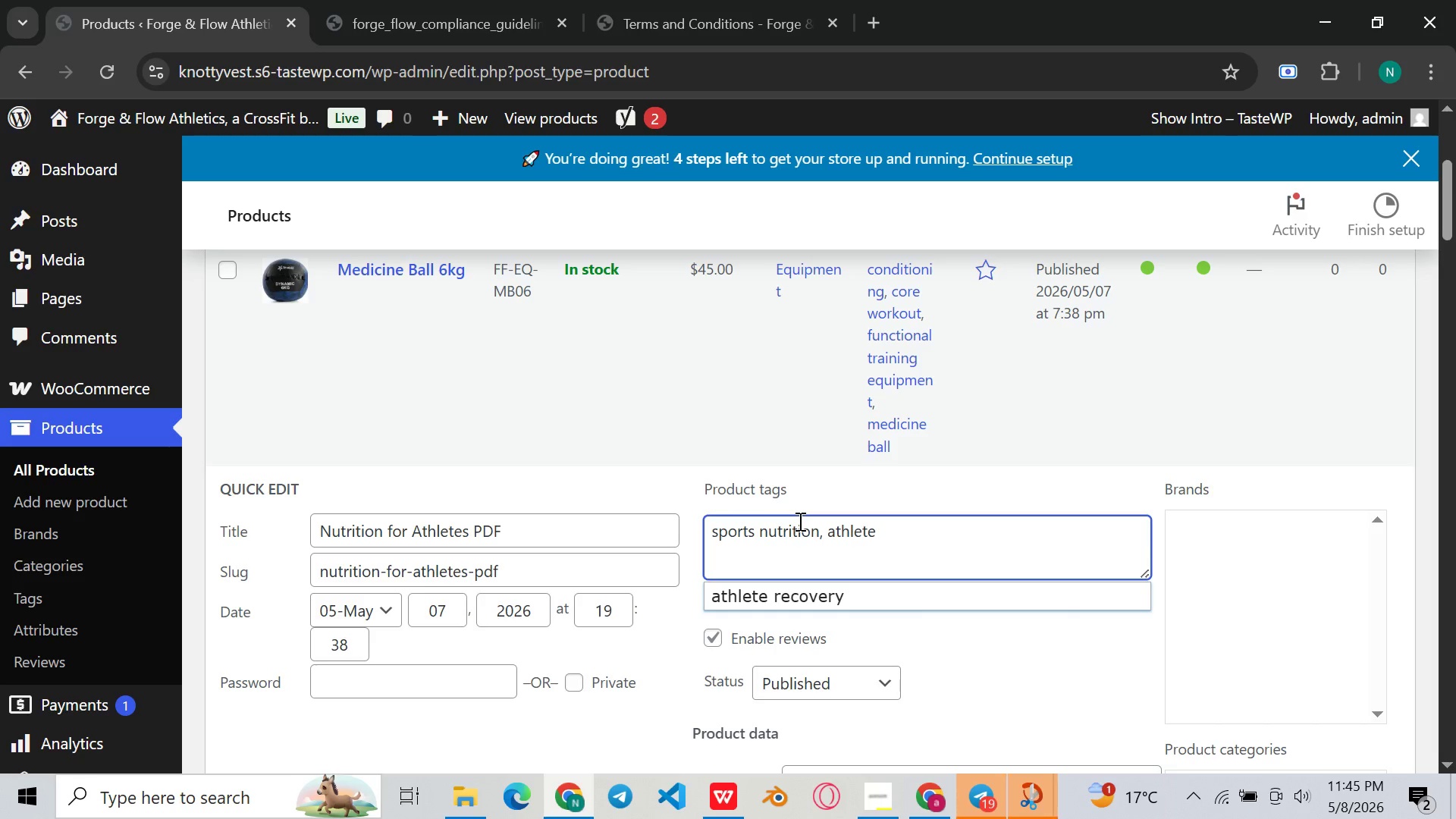 
type( nutrition, )
key(Backspace)
key(Backspace)
type( gude)
key(Backspace)
key(Backspace)
key(Backspace)
type(uide, fitness diet plan)
 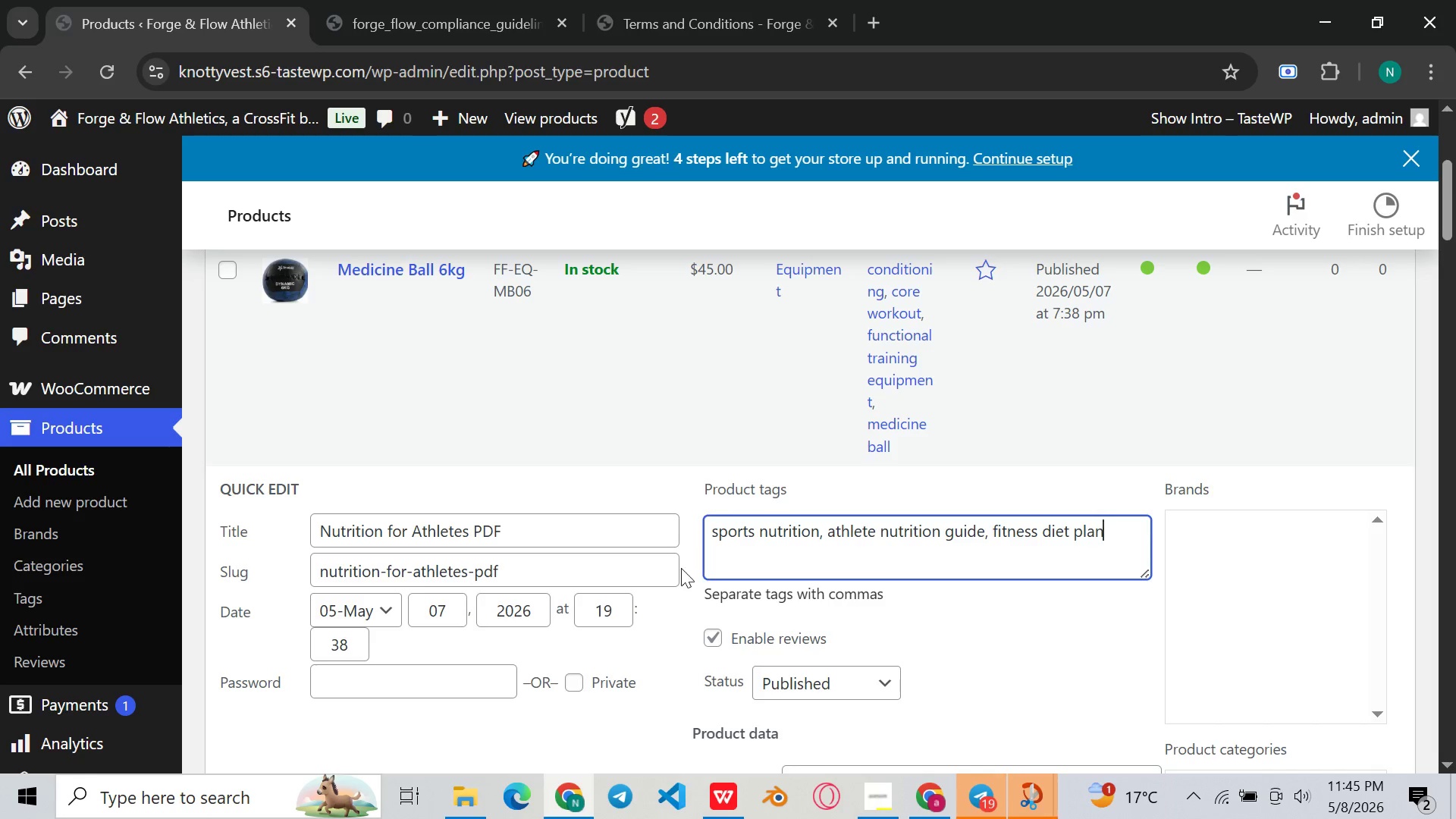 
scroll: coordinate [315, 692], scroll_direction: down, amount: 4.0
 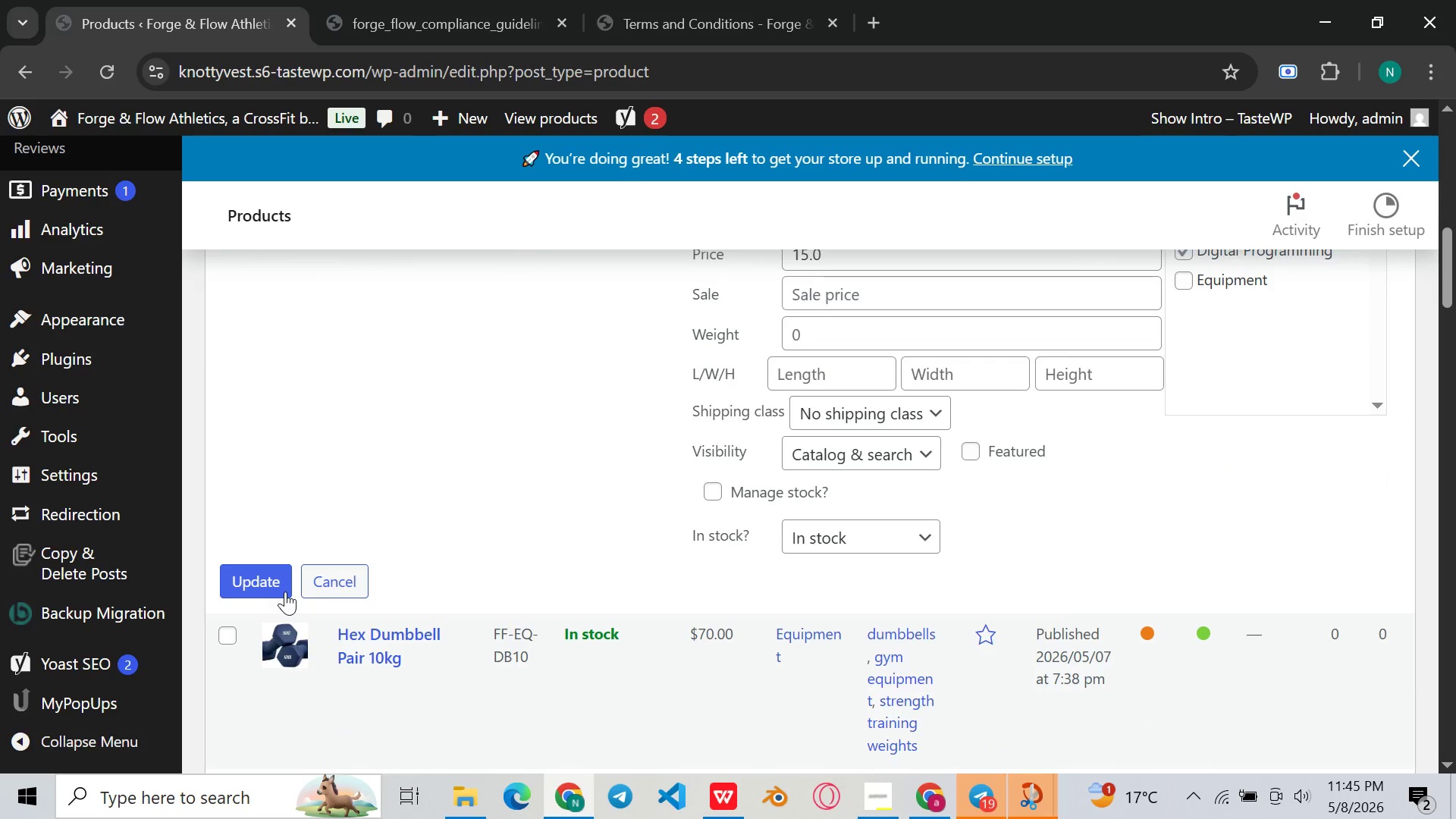 
left_click([285, 592])
 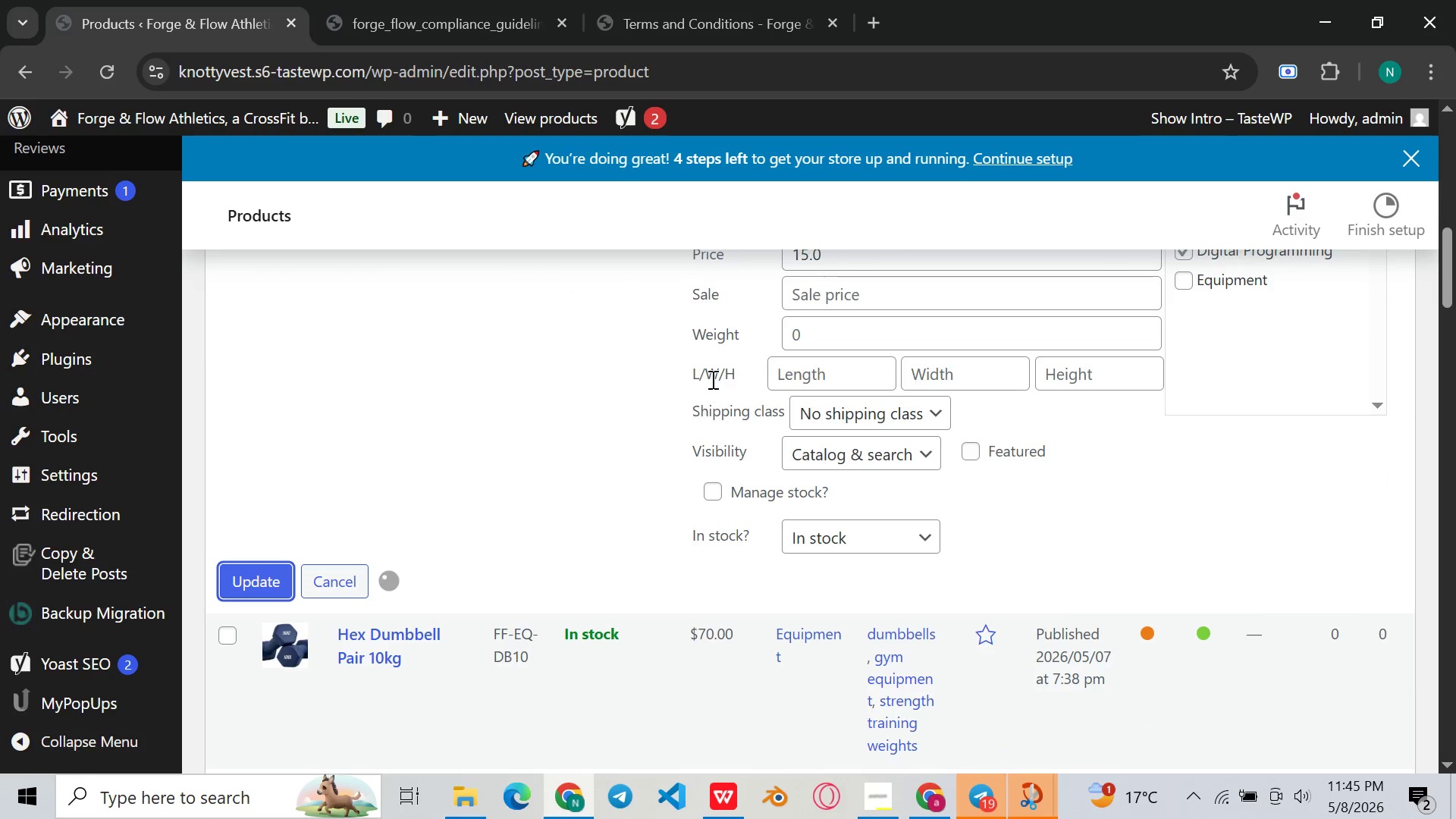 
scroll: coordinate [711, 379], scroll_direction: up, amount: 5.0
 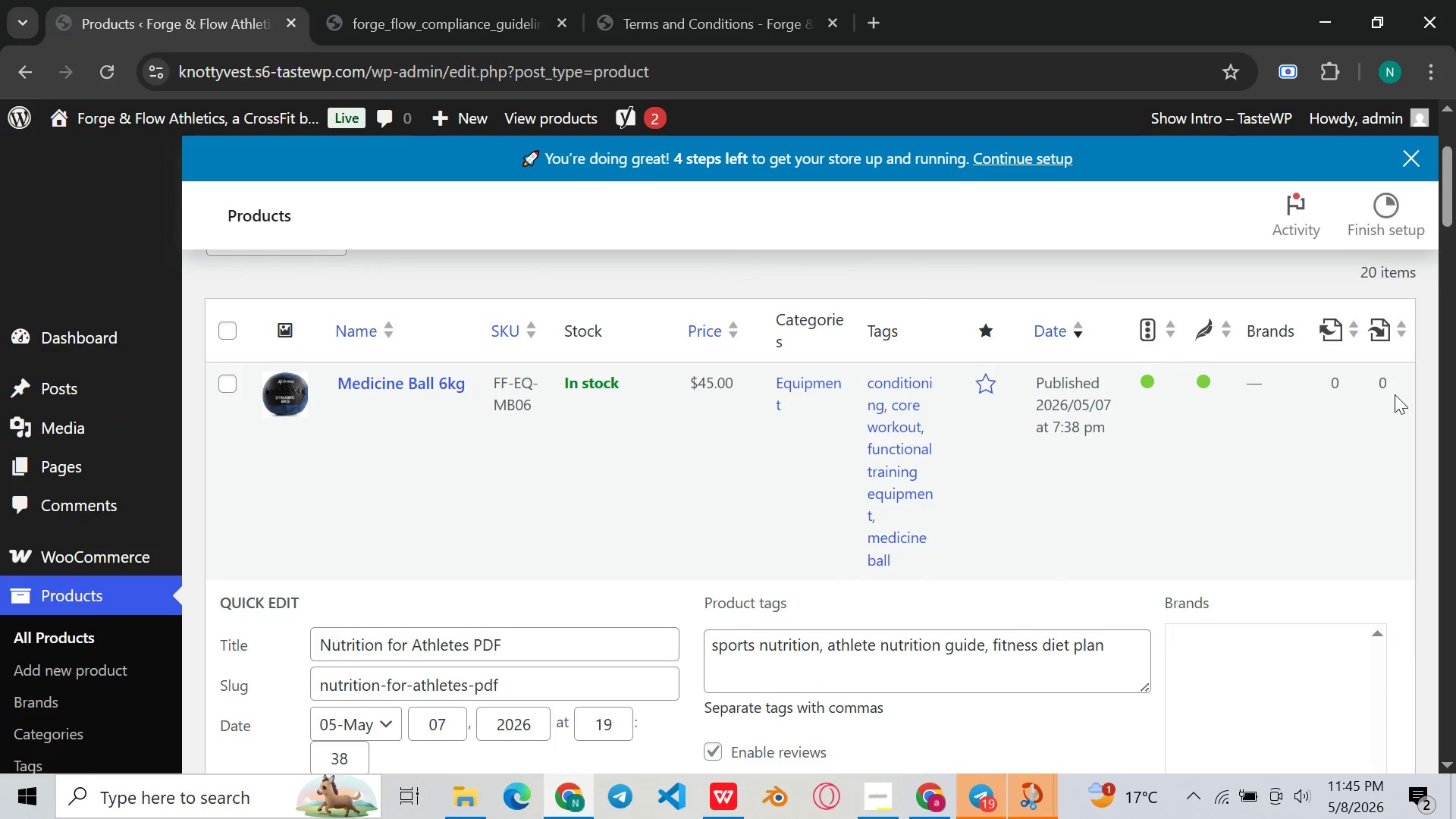 